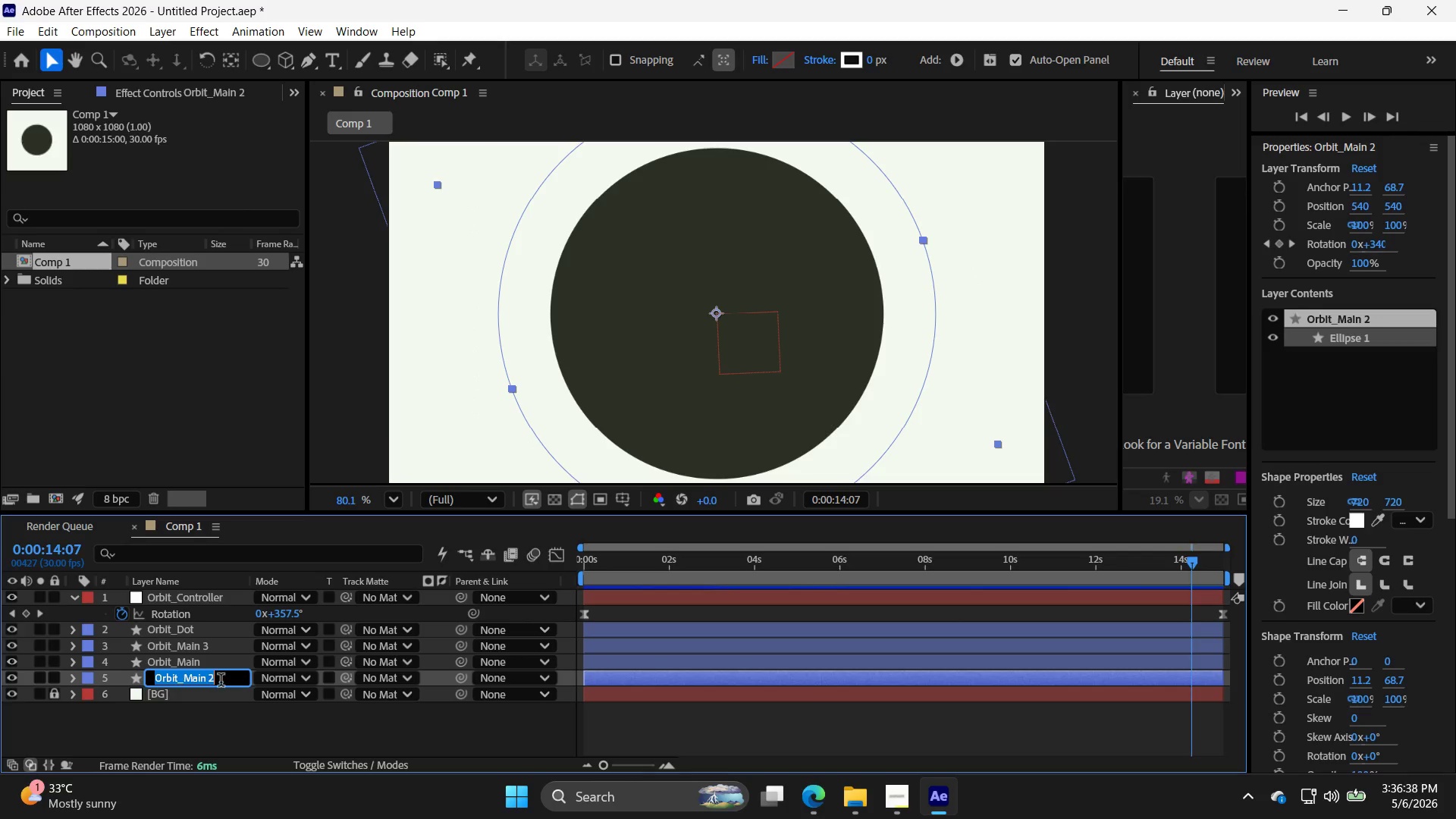 
left_click([224, 679])
 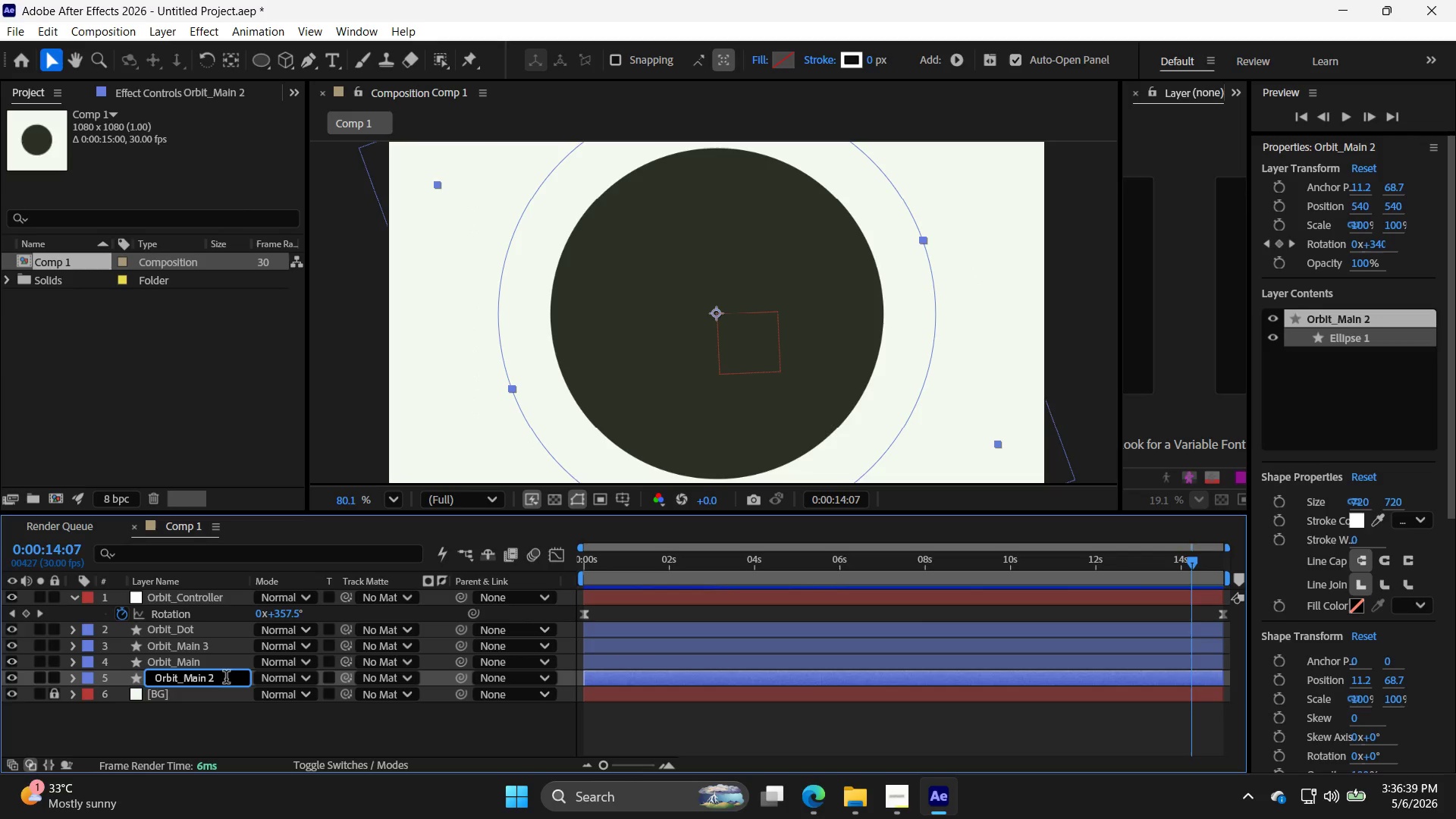 
key(Backspace)
 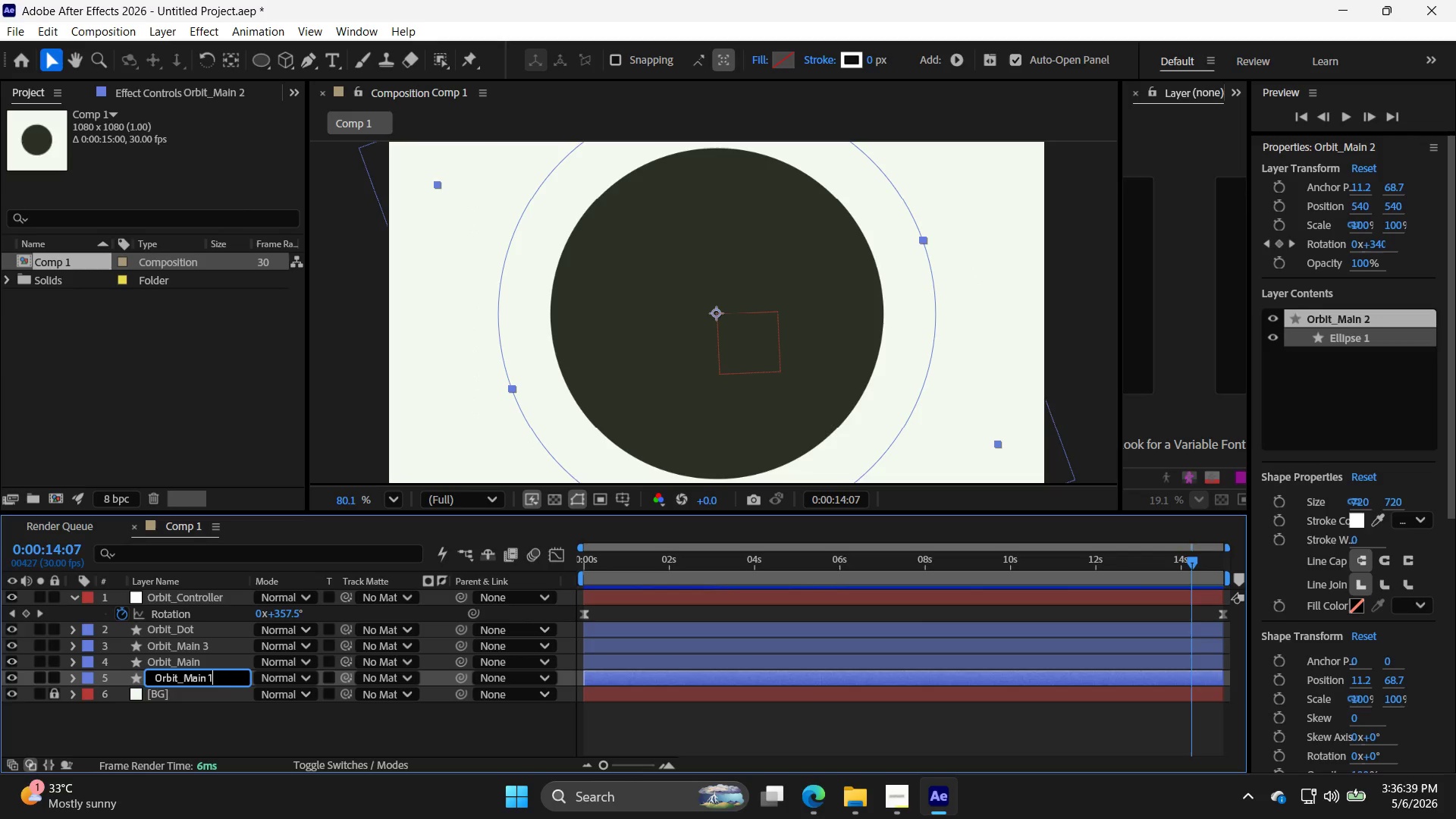 
key(1)
 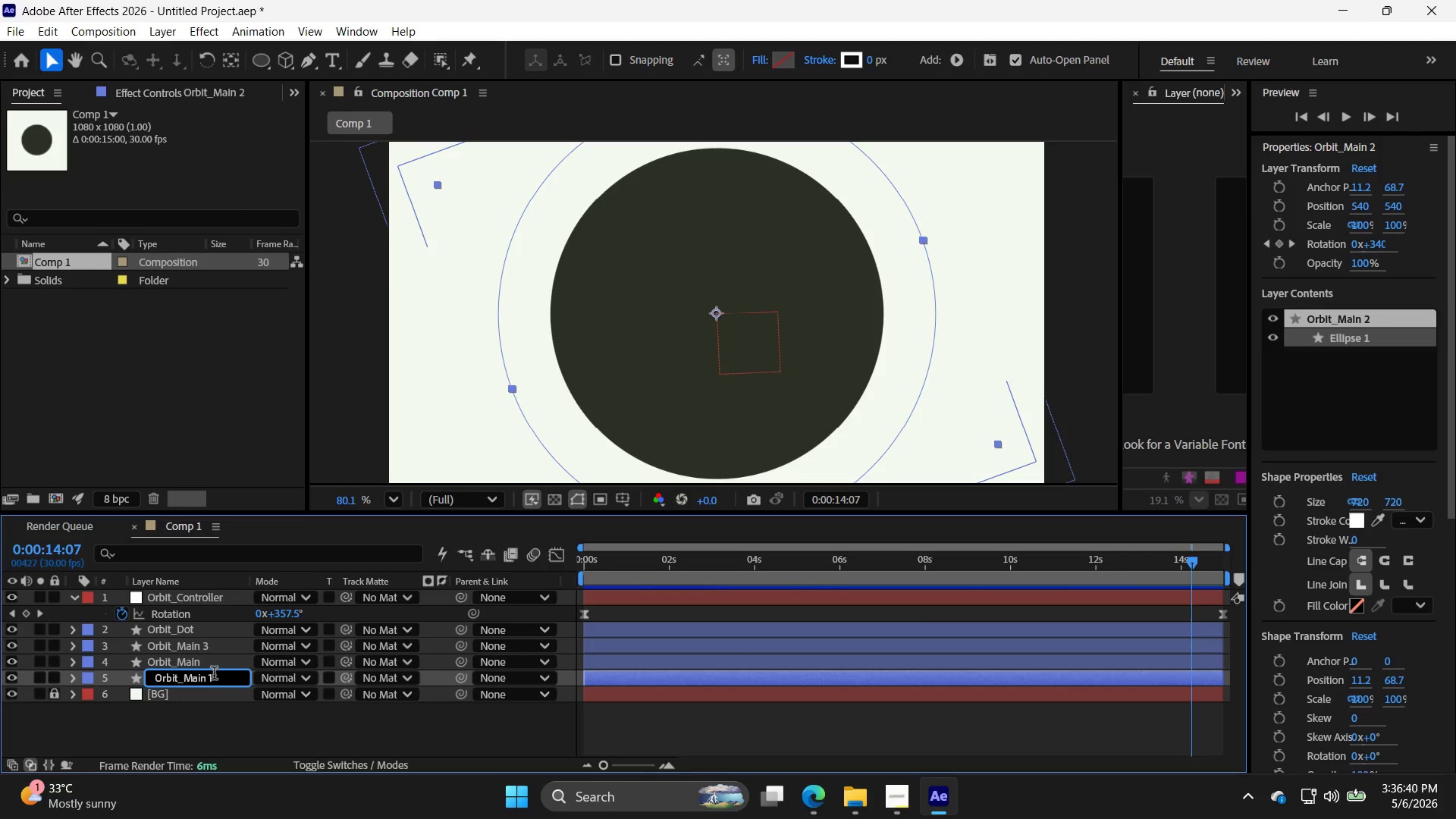 
left_click([211, 668])
 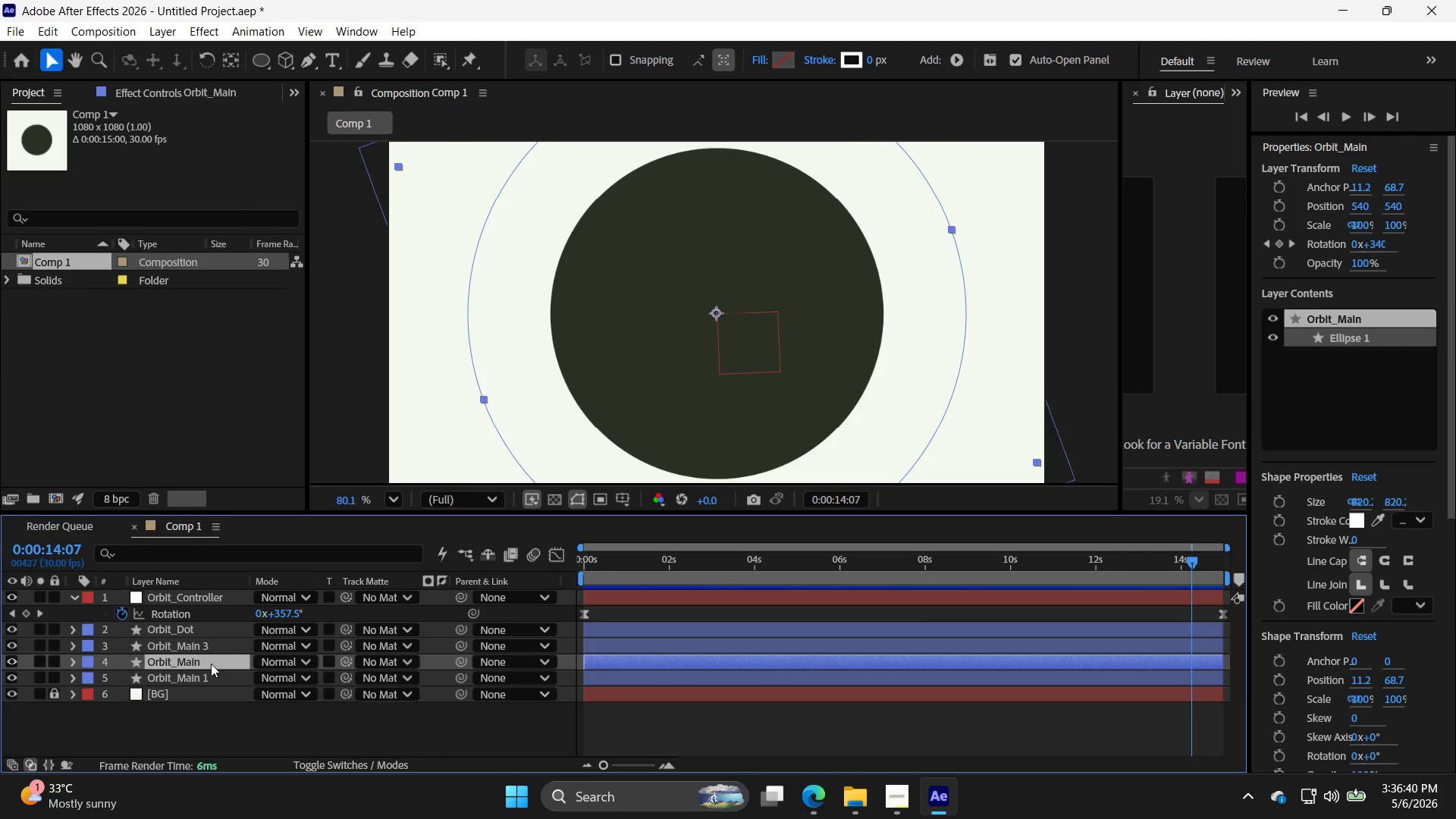 
right_click([211, 664])
 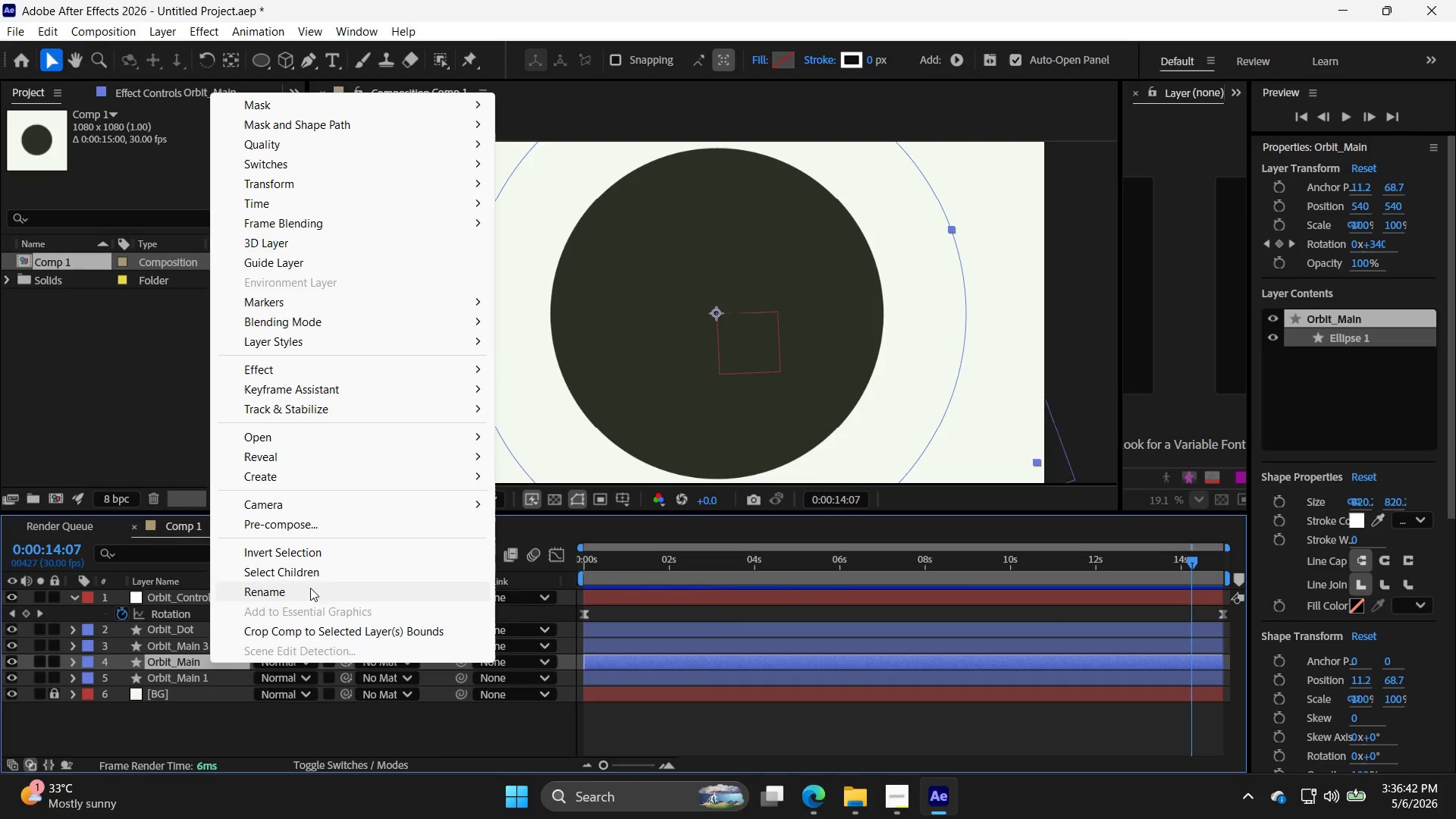 
left_click([311, 595])
 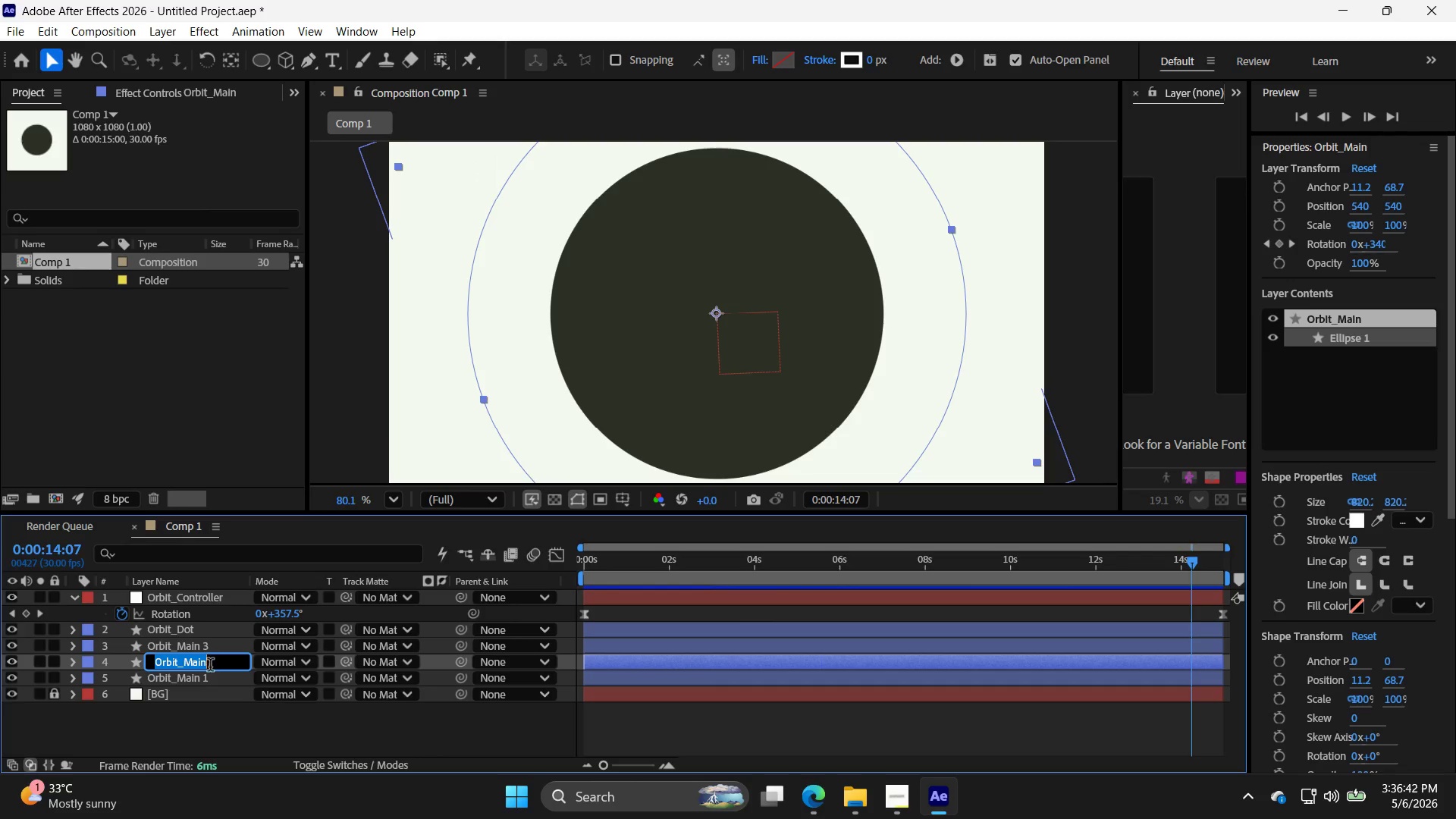 
left_click([221, 665])
 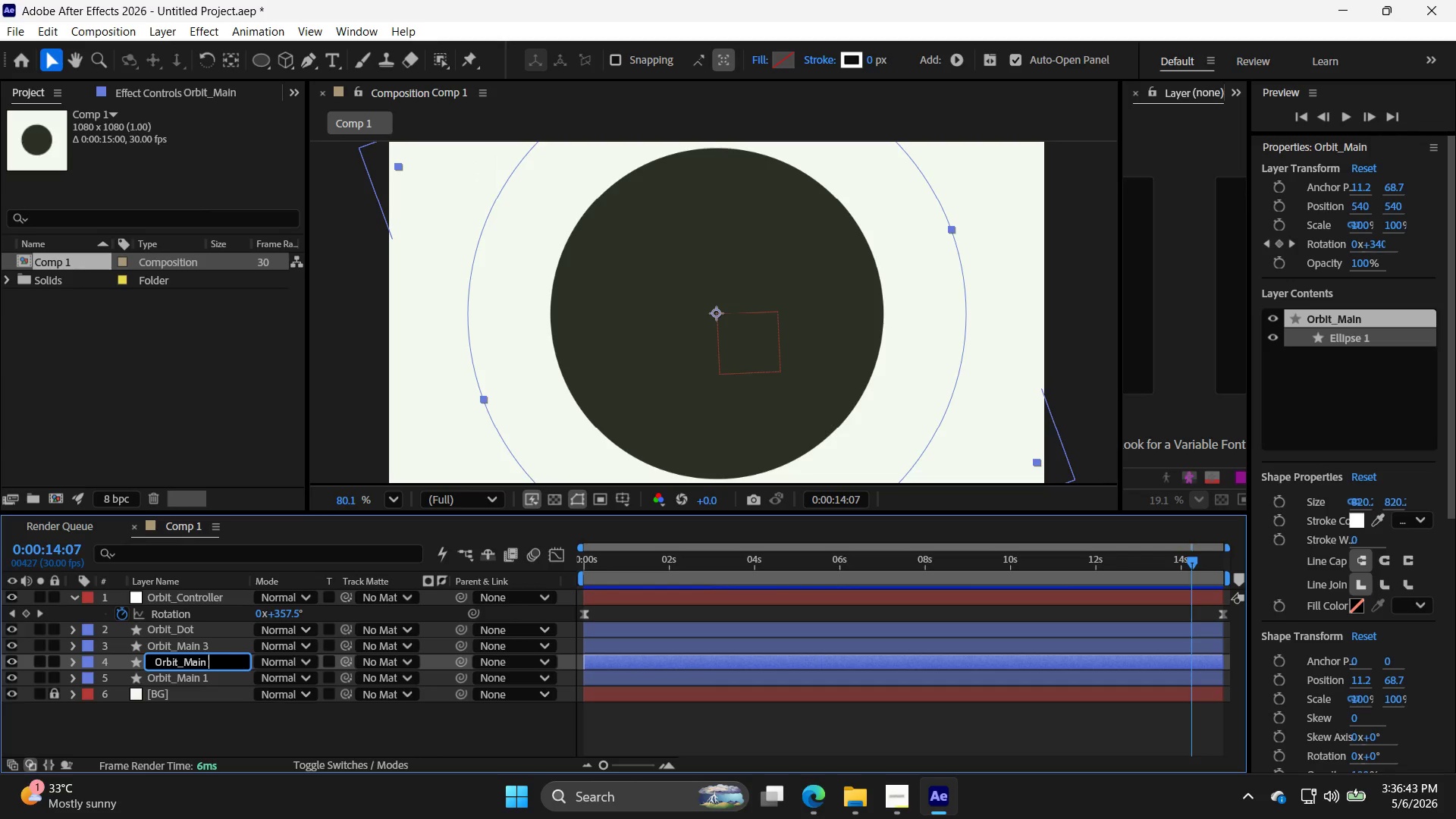 
key(Space)
 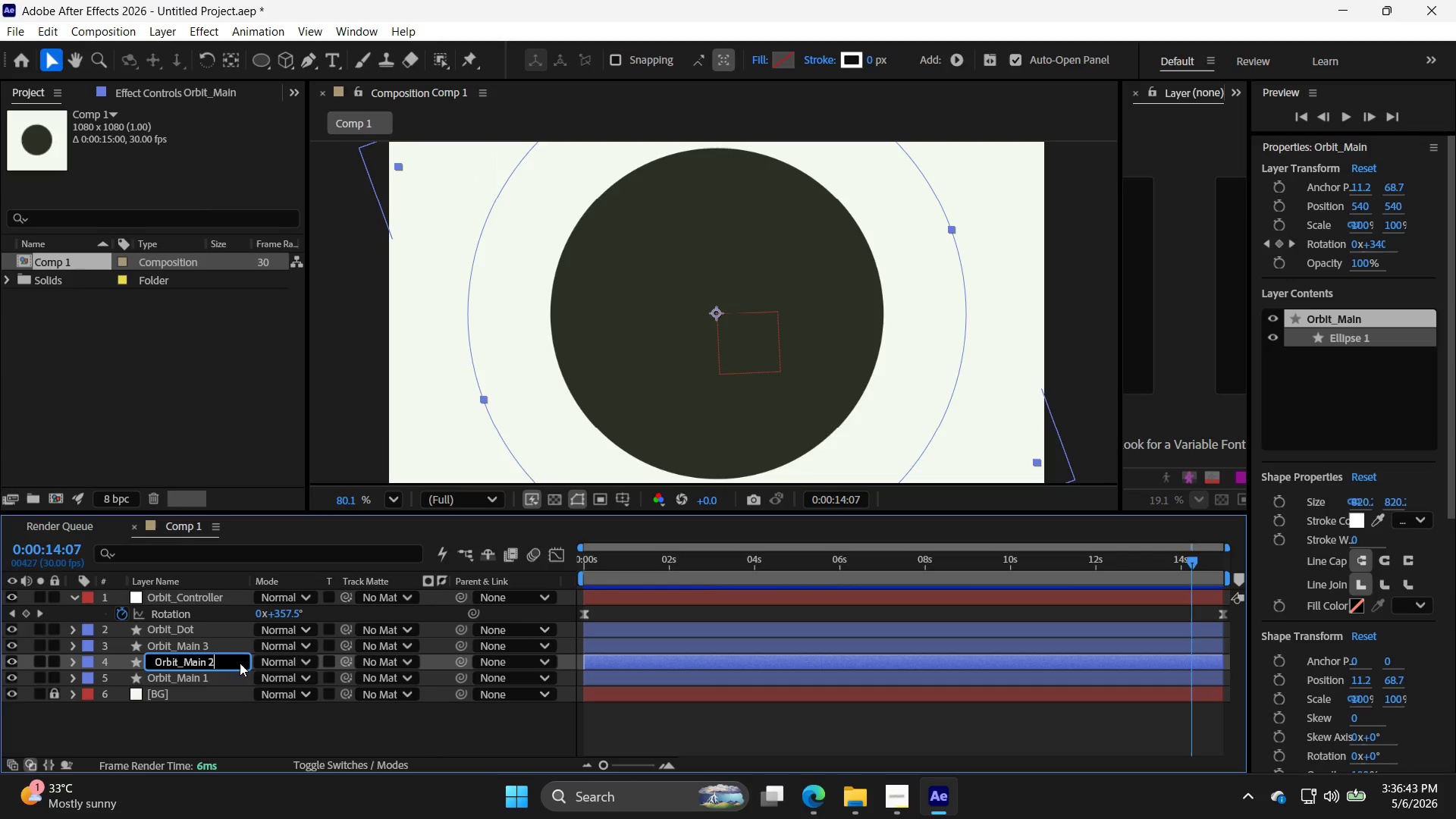 
key(2)
 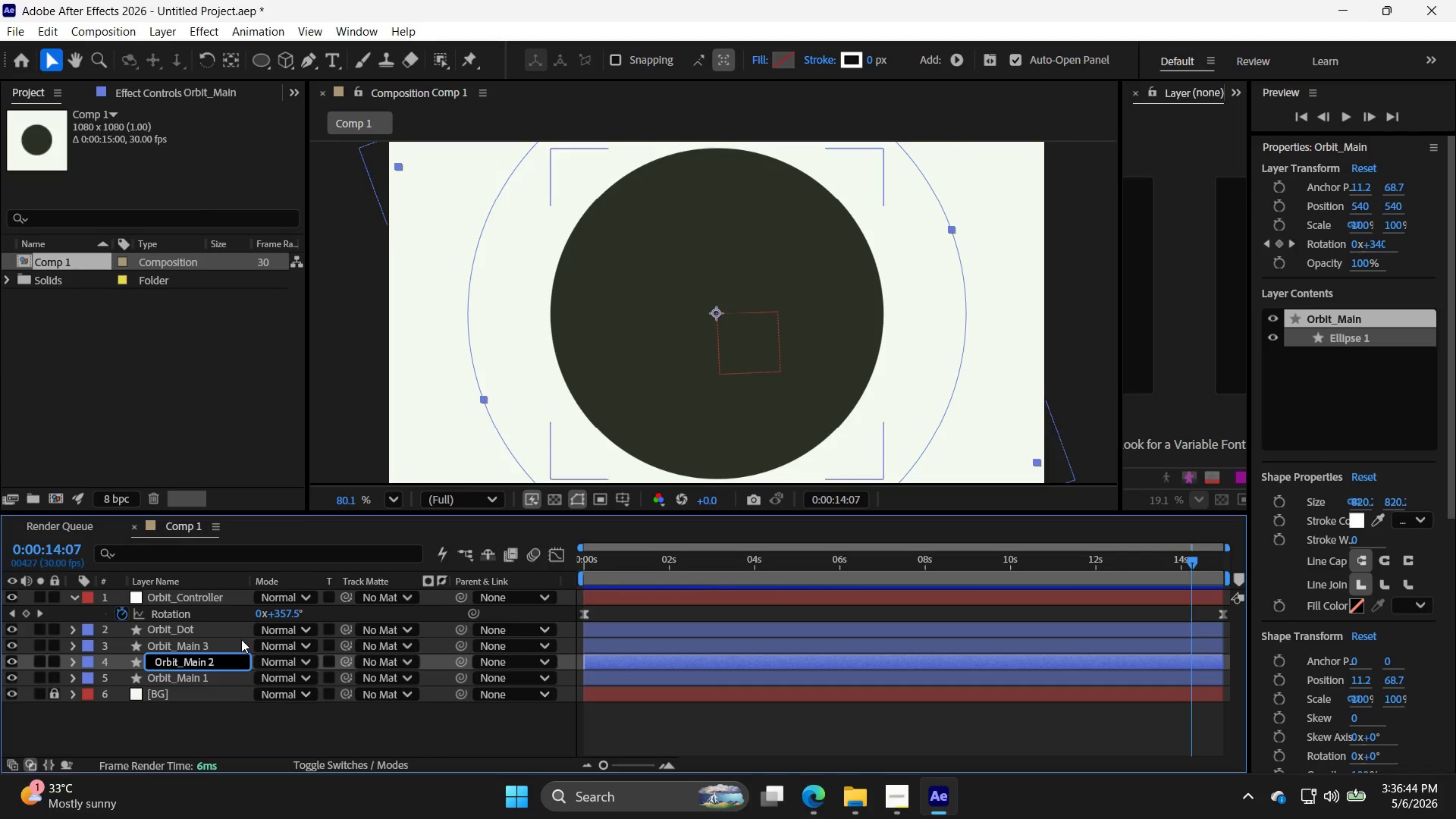 
left_click([243, 639])
 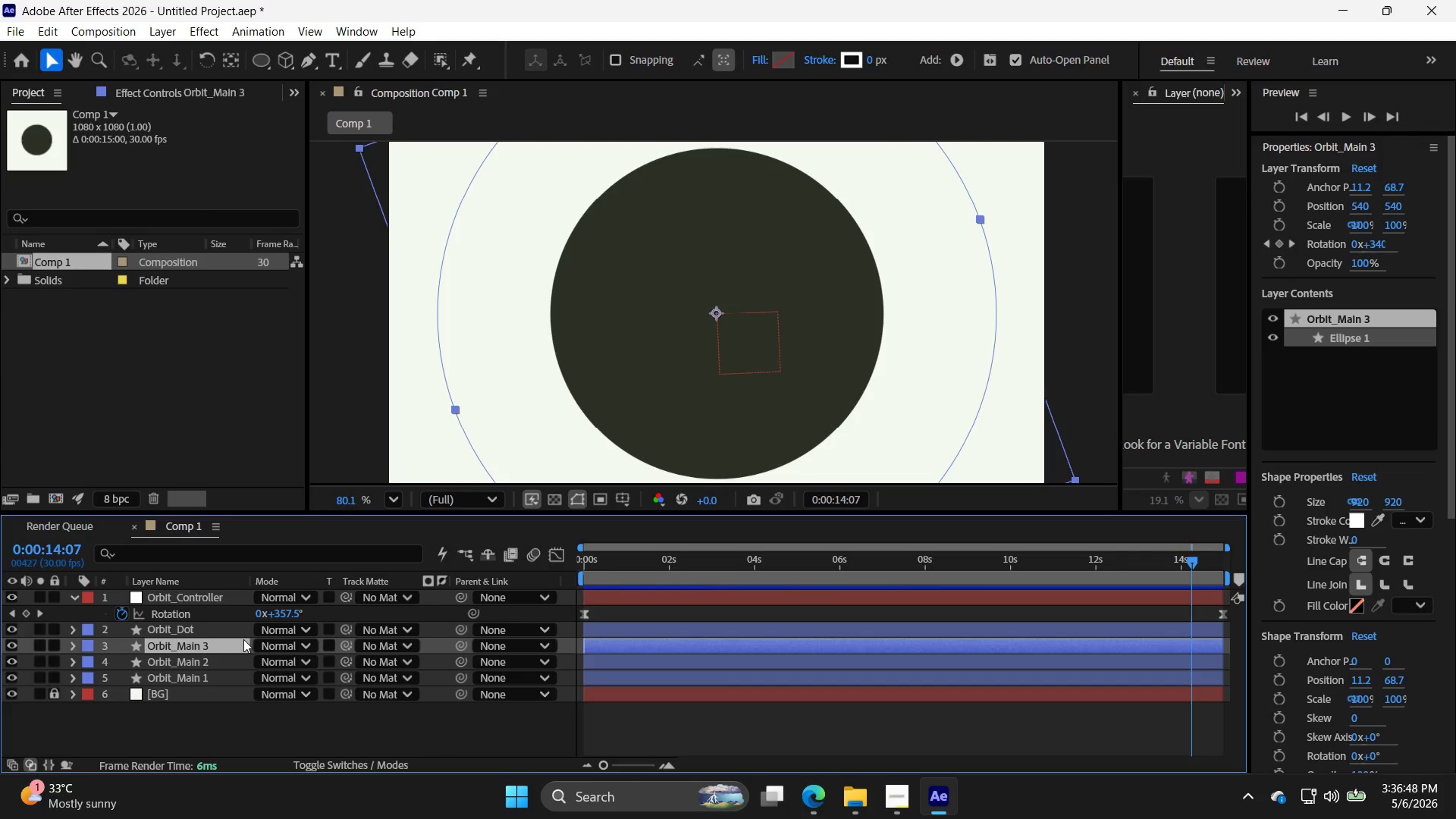 
left_click([228, 679])
 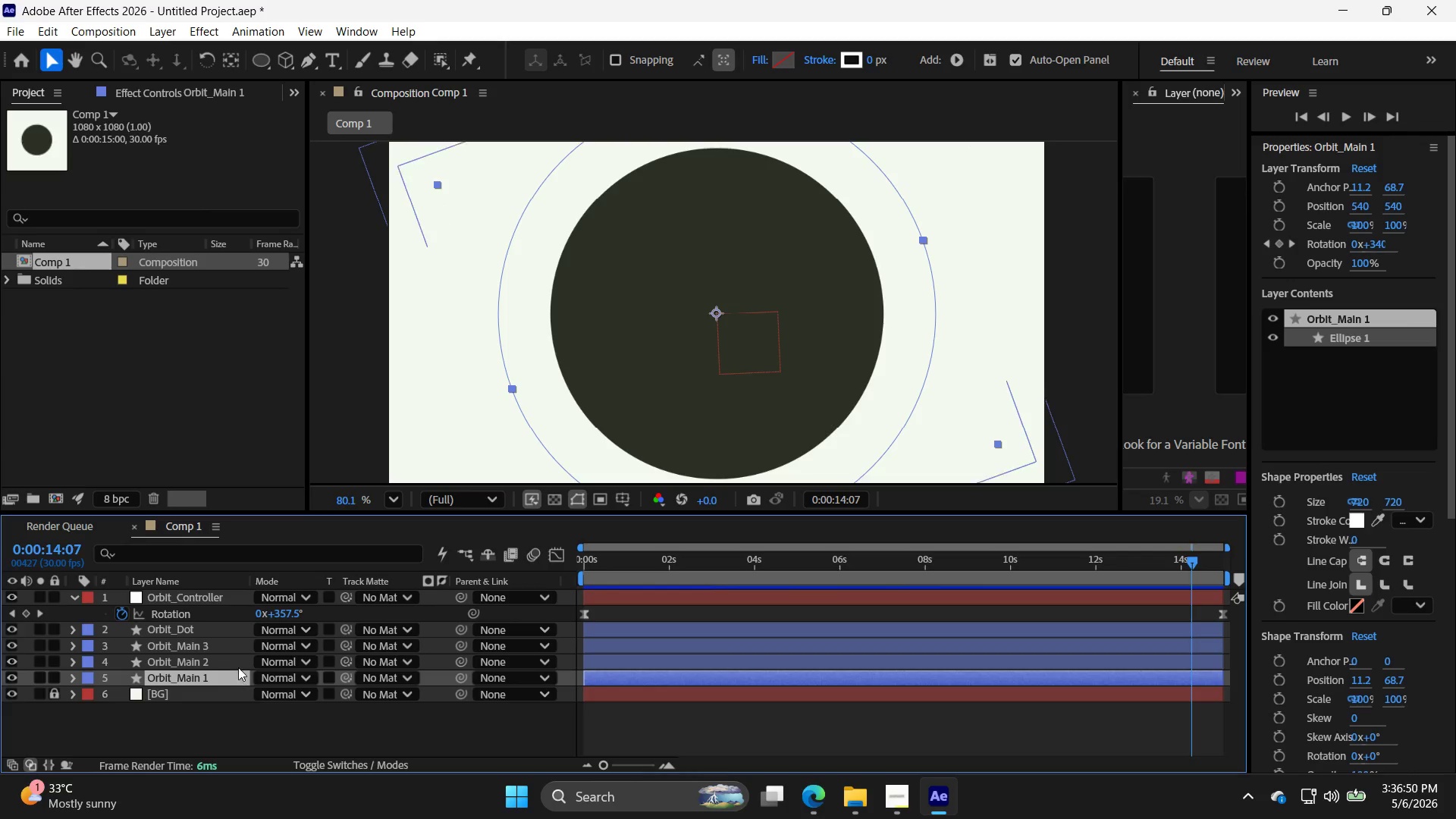 
left_click([237, 667])
 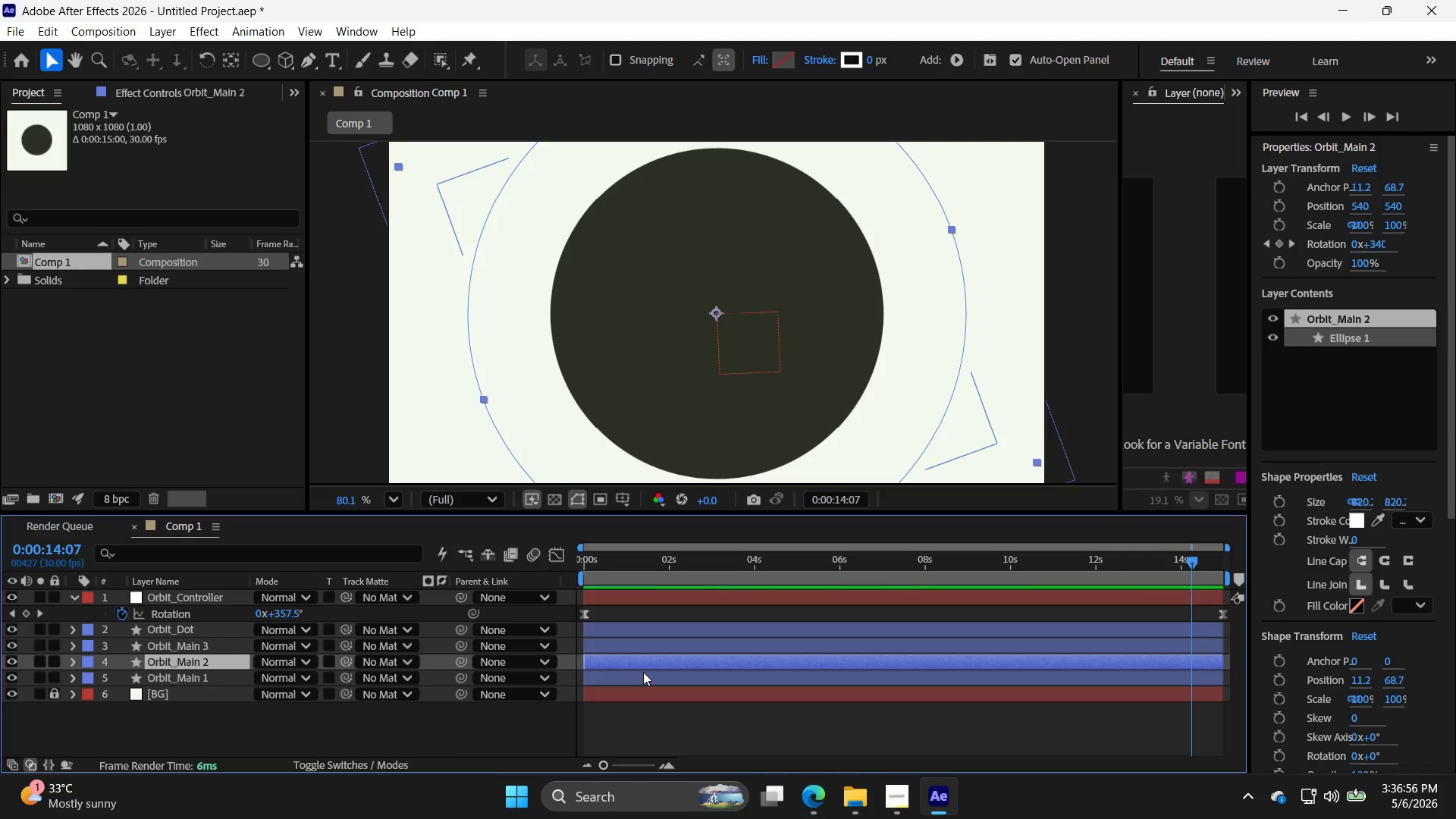 
wait(7.7)
 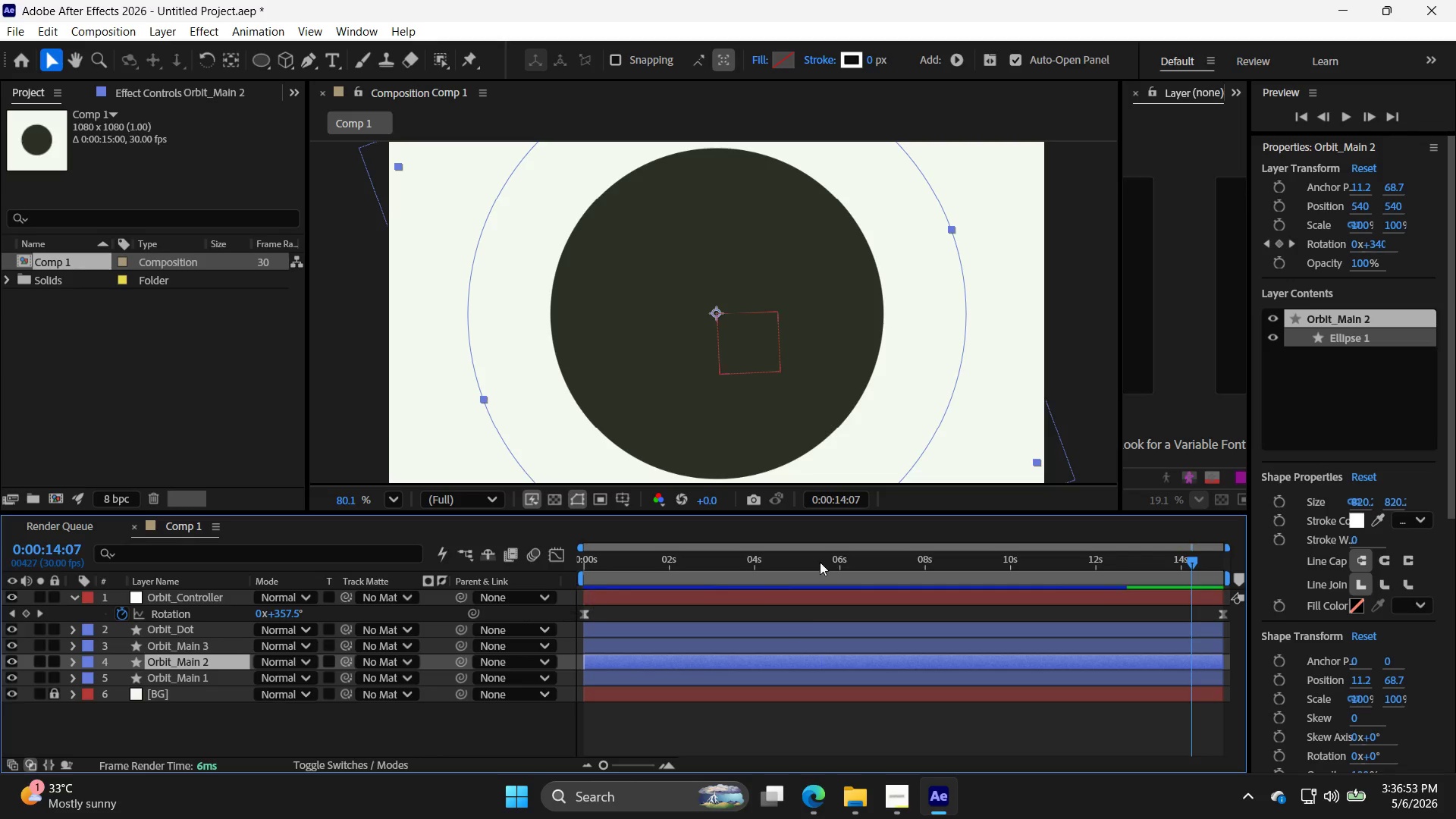 
left_click([75, 663])
 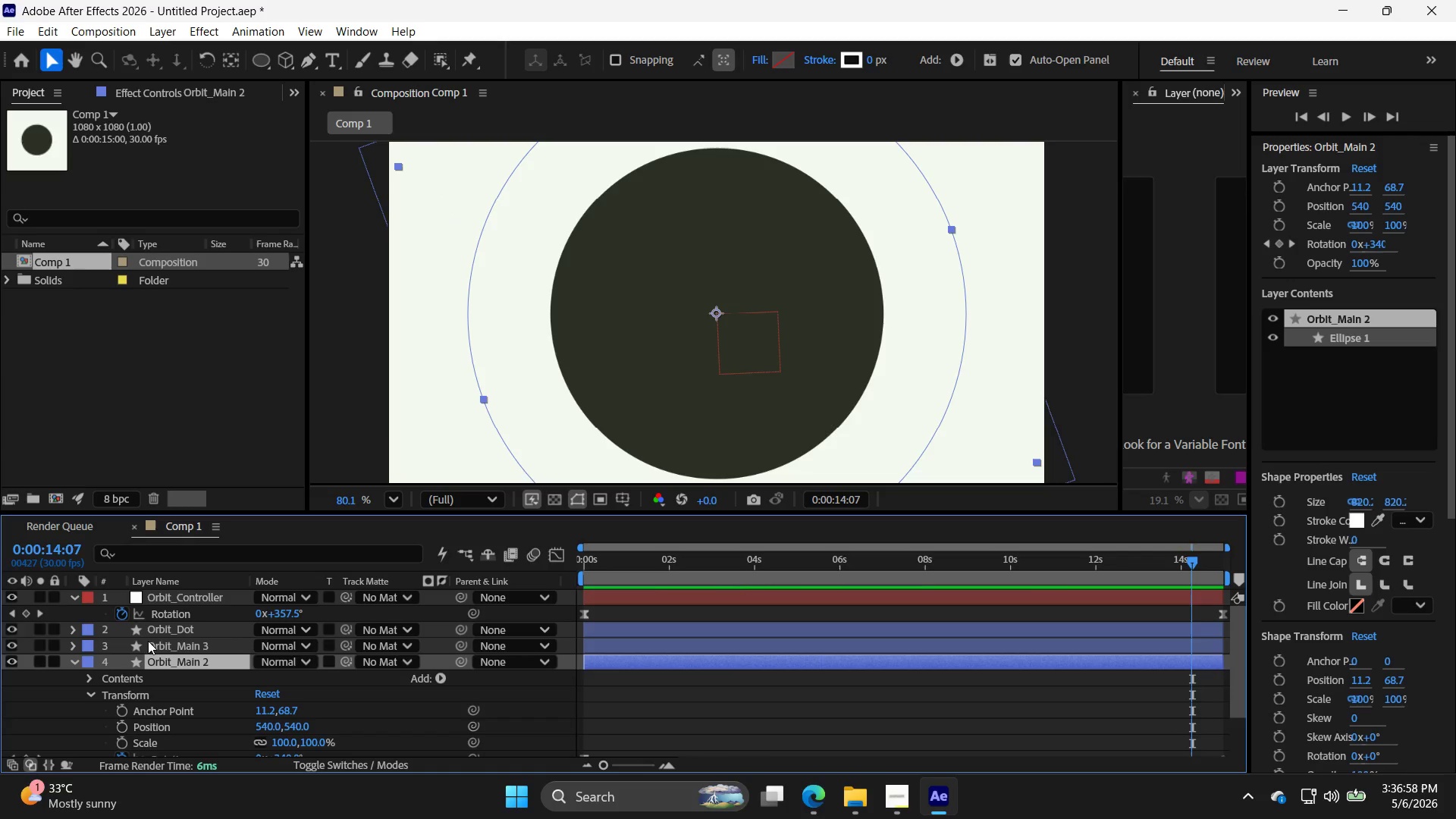 
scroll: coordinate [172, 642], scroll_direction: down, amount: 2.0
 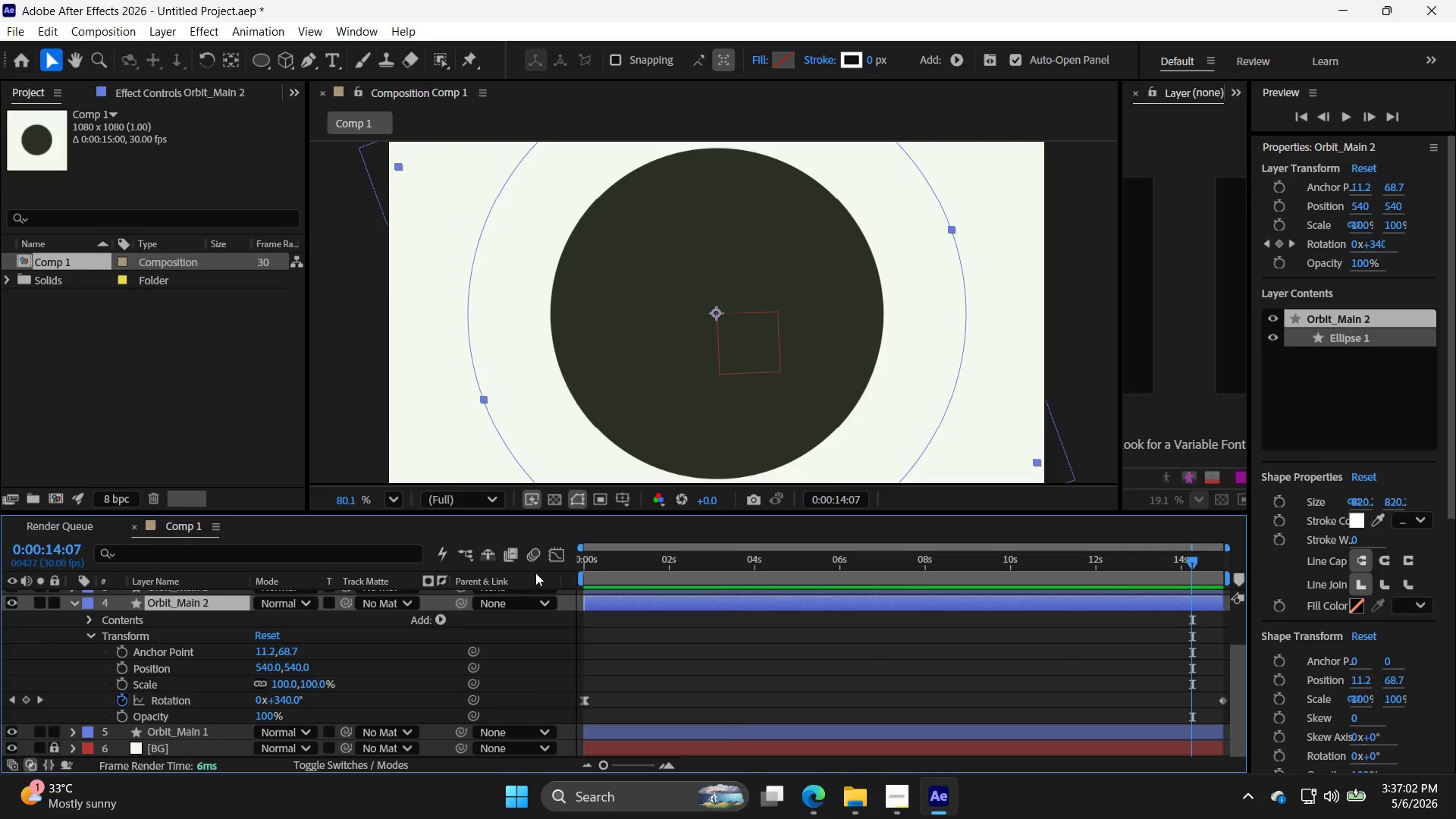 
left_click_drag(start_coordinate=[1194, 560], to_coordinate=[458, 604])
 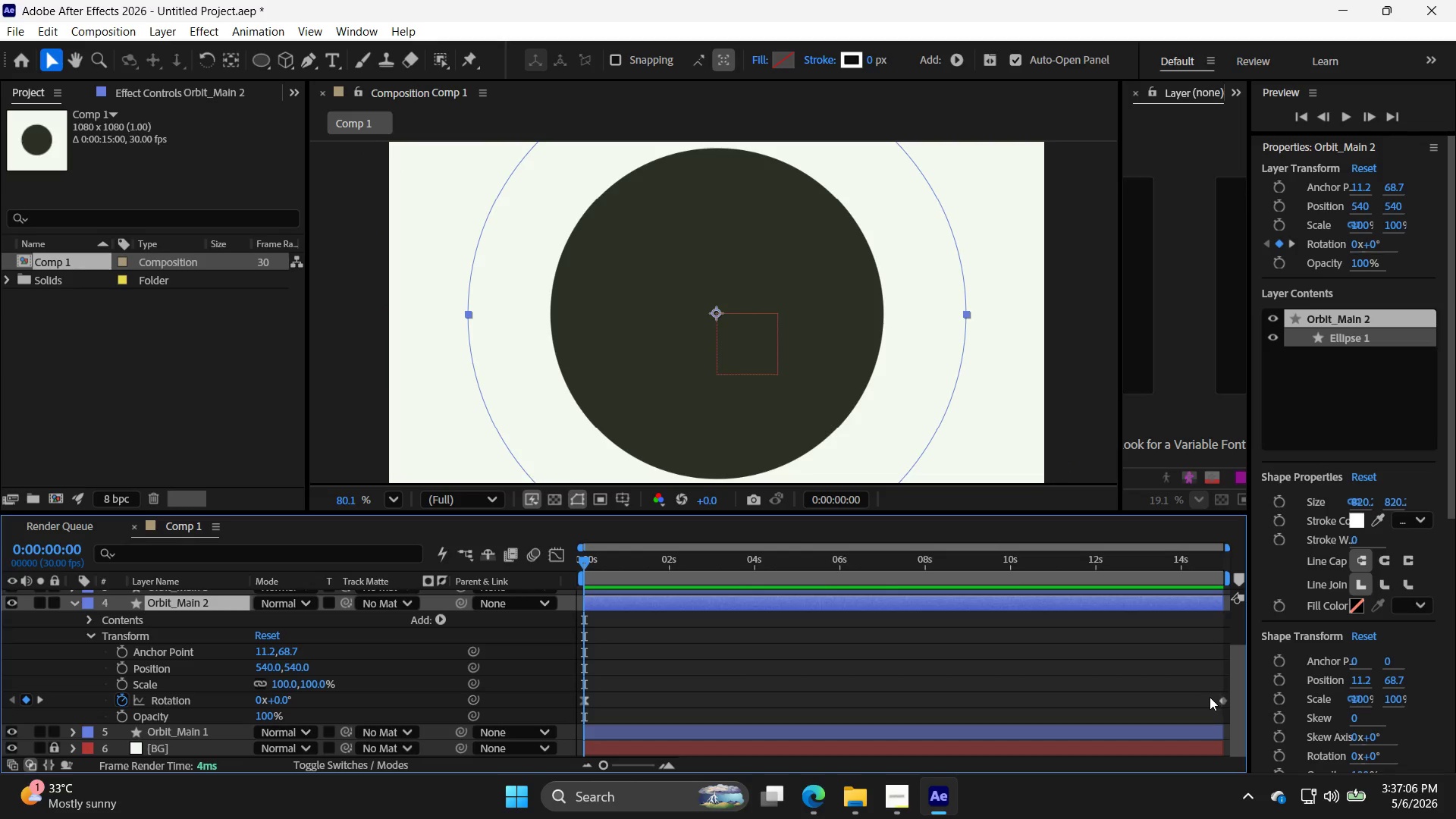 
left_click([1221, 698])
 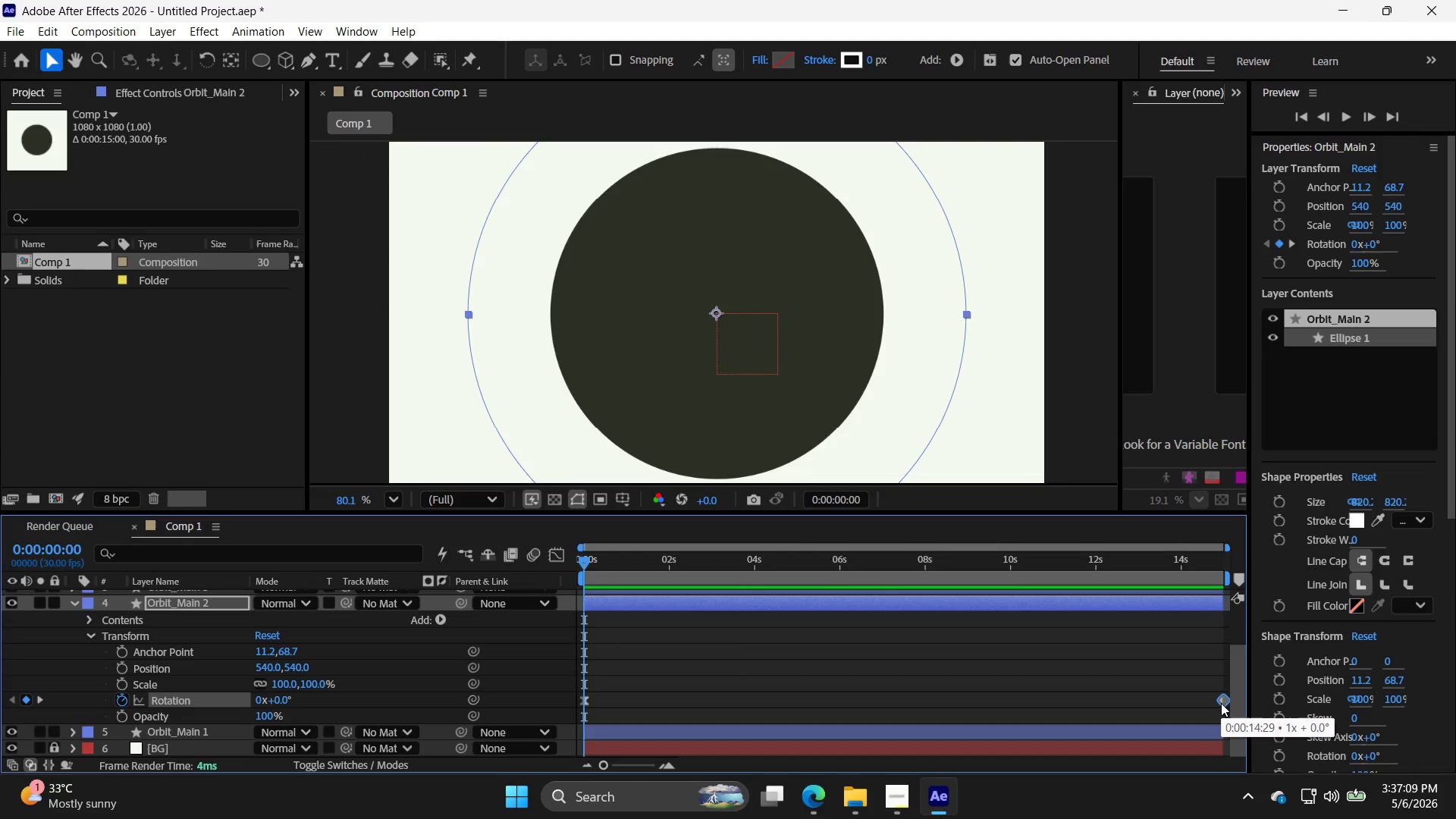 
key(F9)
 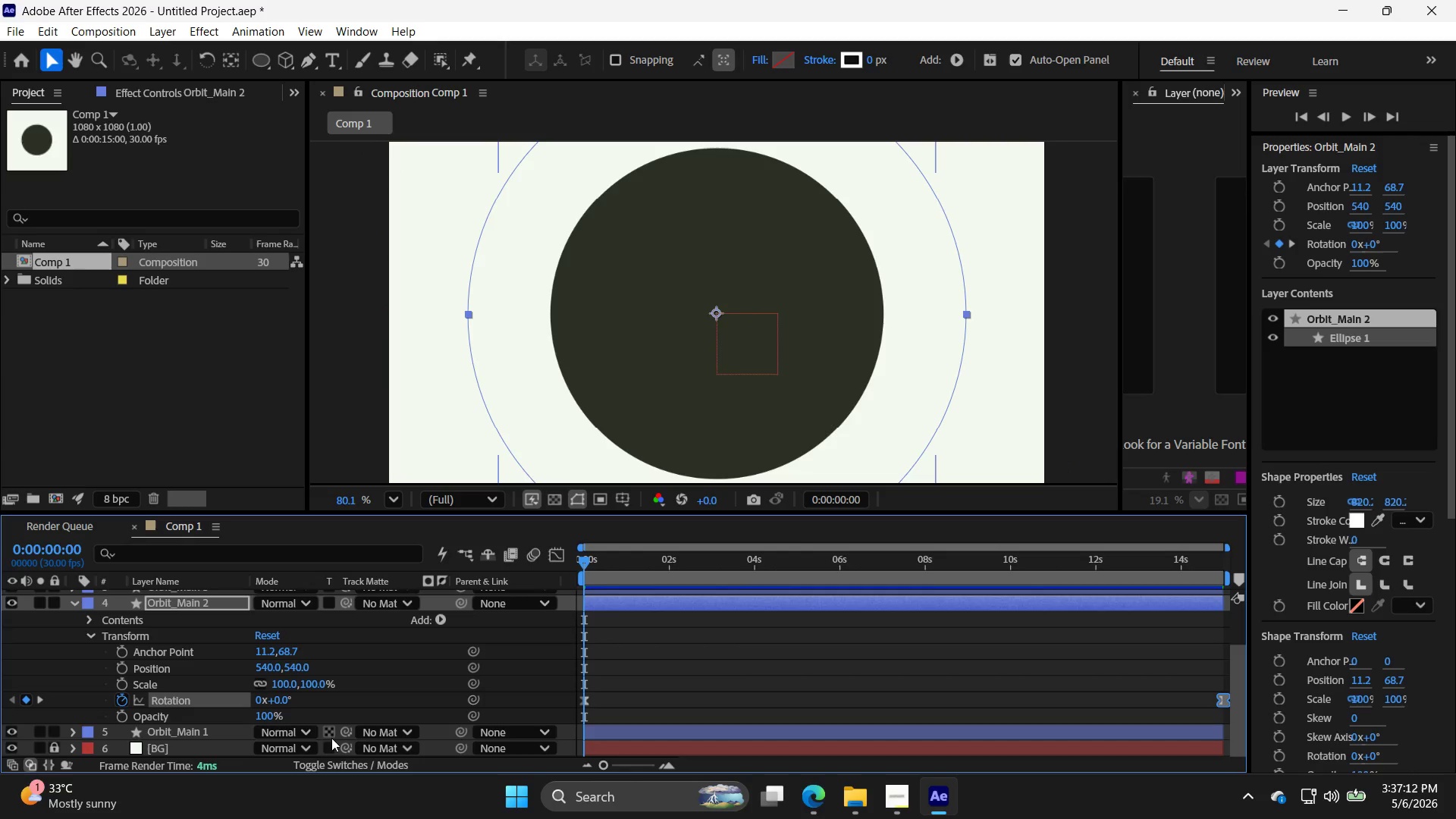 
double_click([279, 698])
 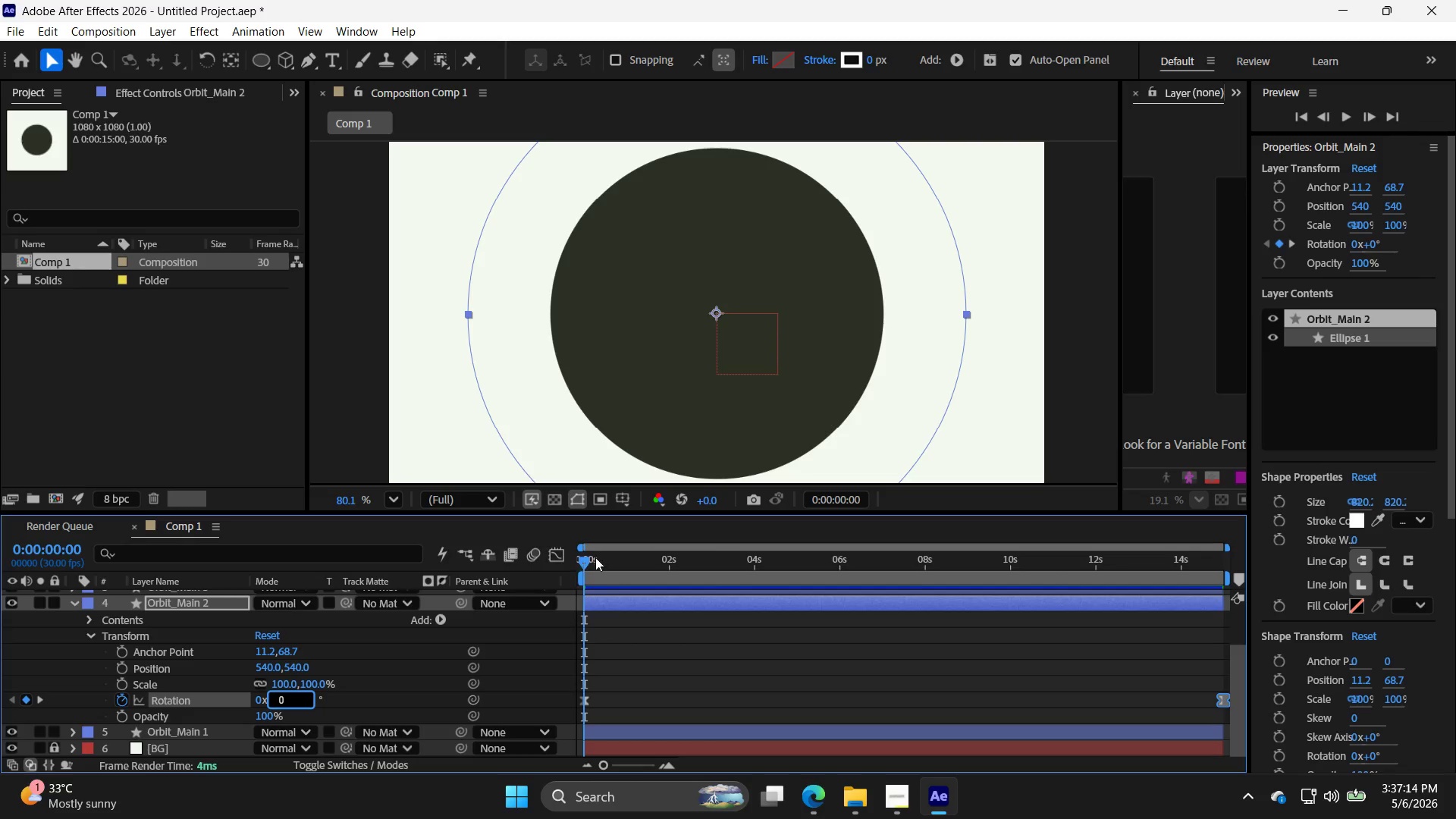 
left_click_drag(start_coordinate=[587, 561], to_coordinate=[1255, 617])
 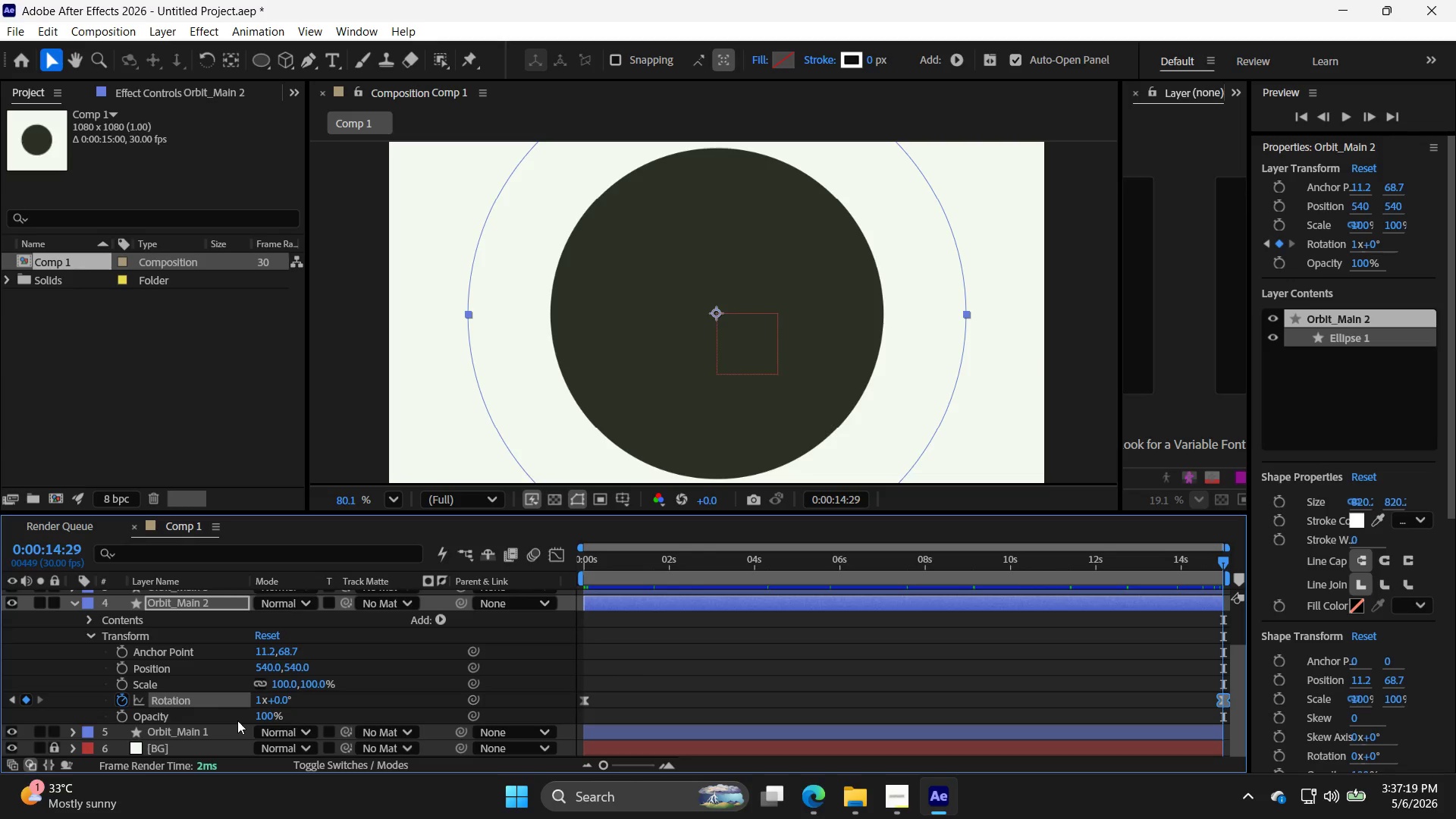 
left_click([259, 698])
 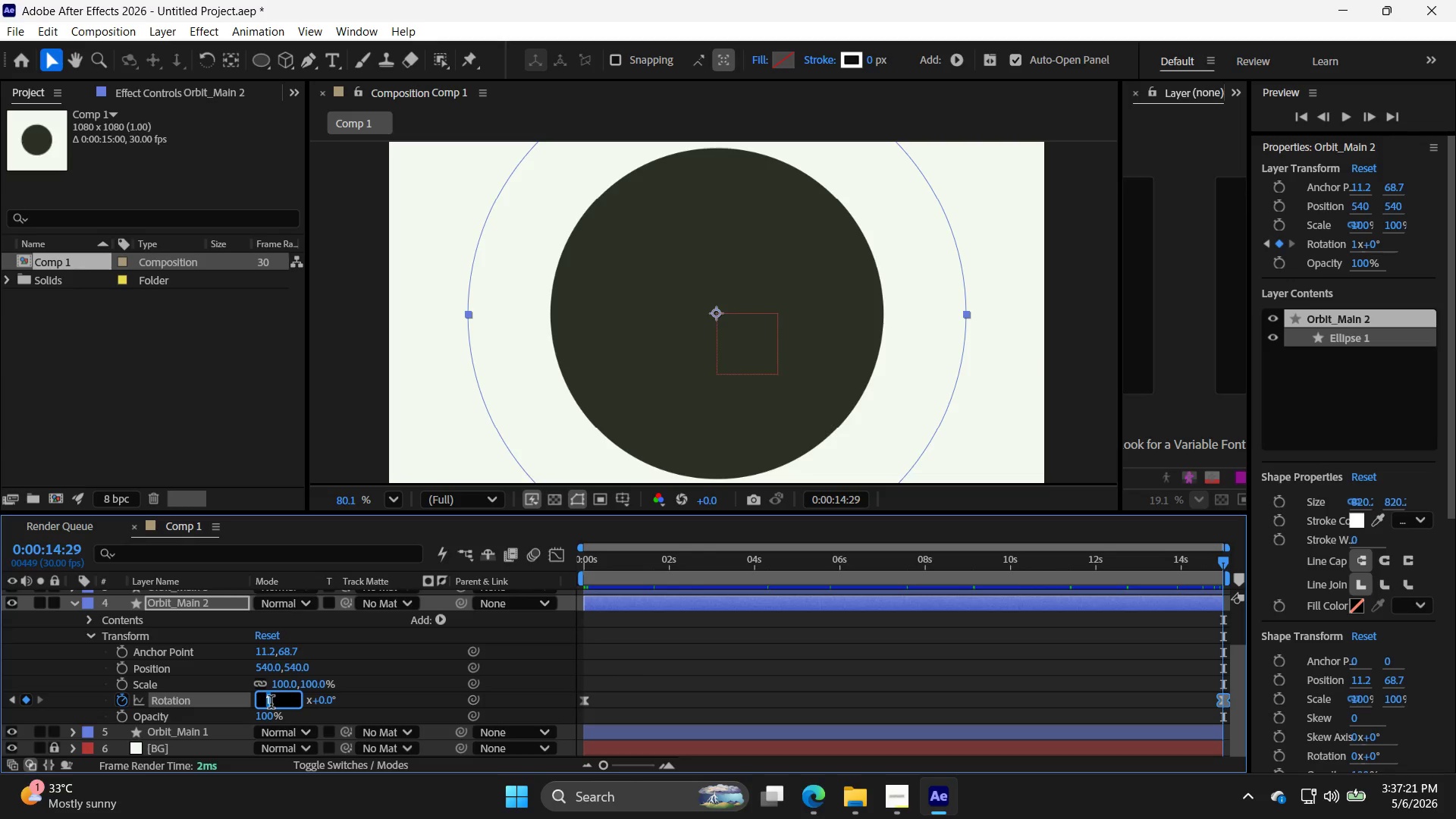 
key(Minus)
 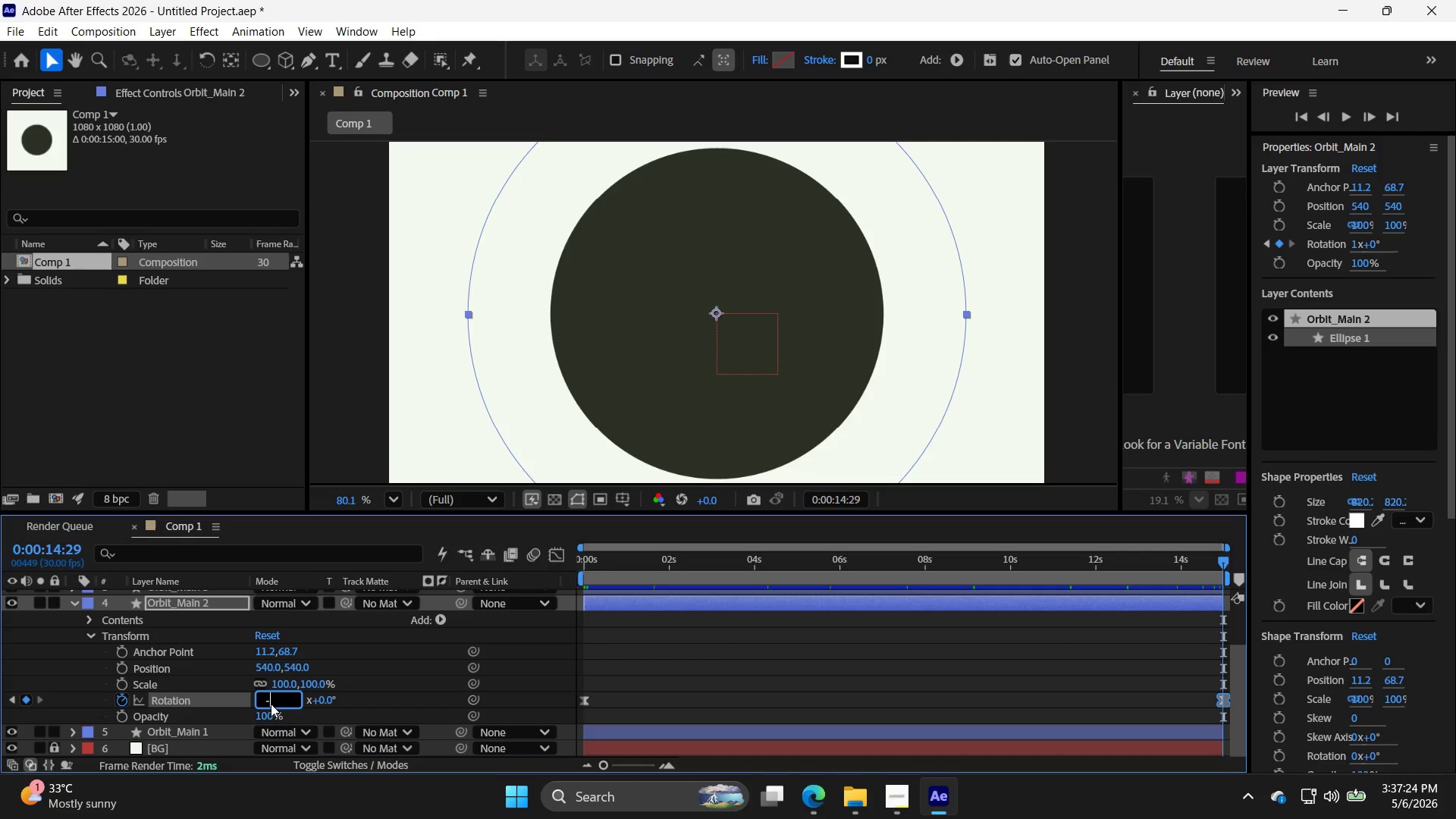 
key(Period)
 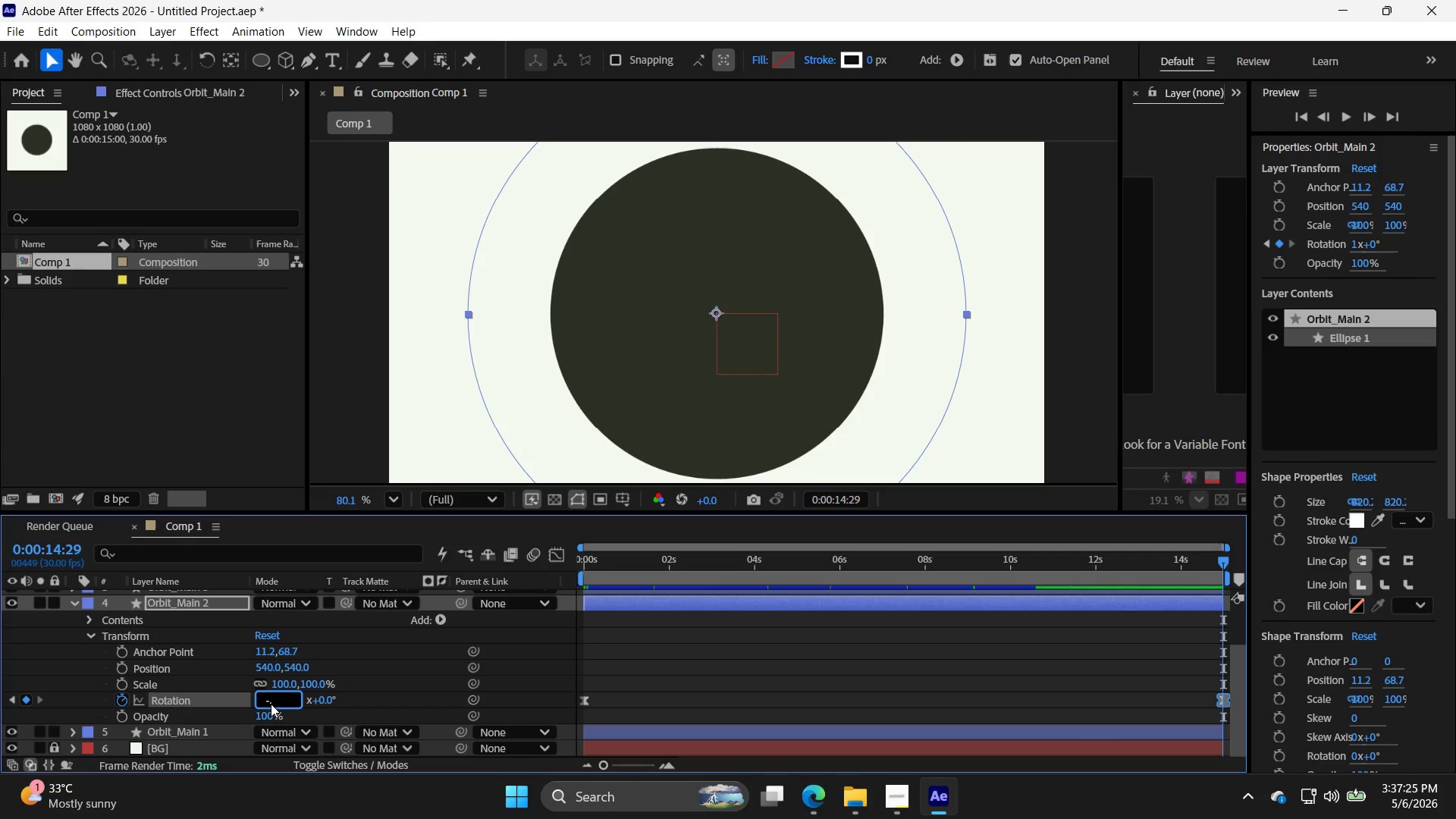 
key(5)
 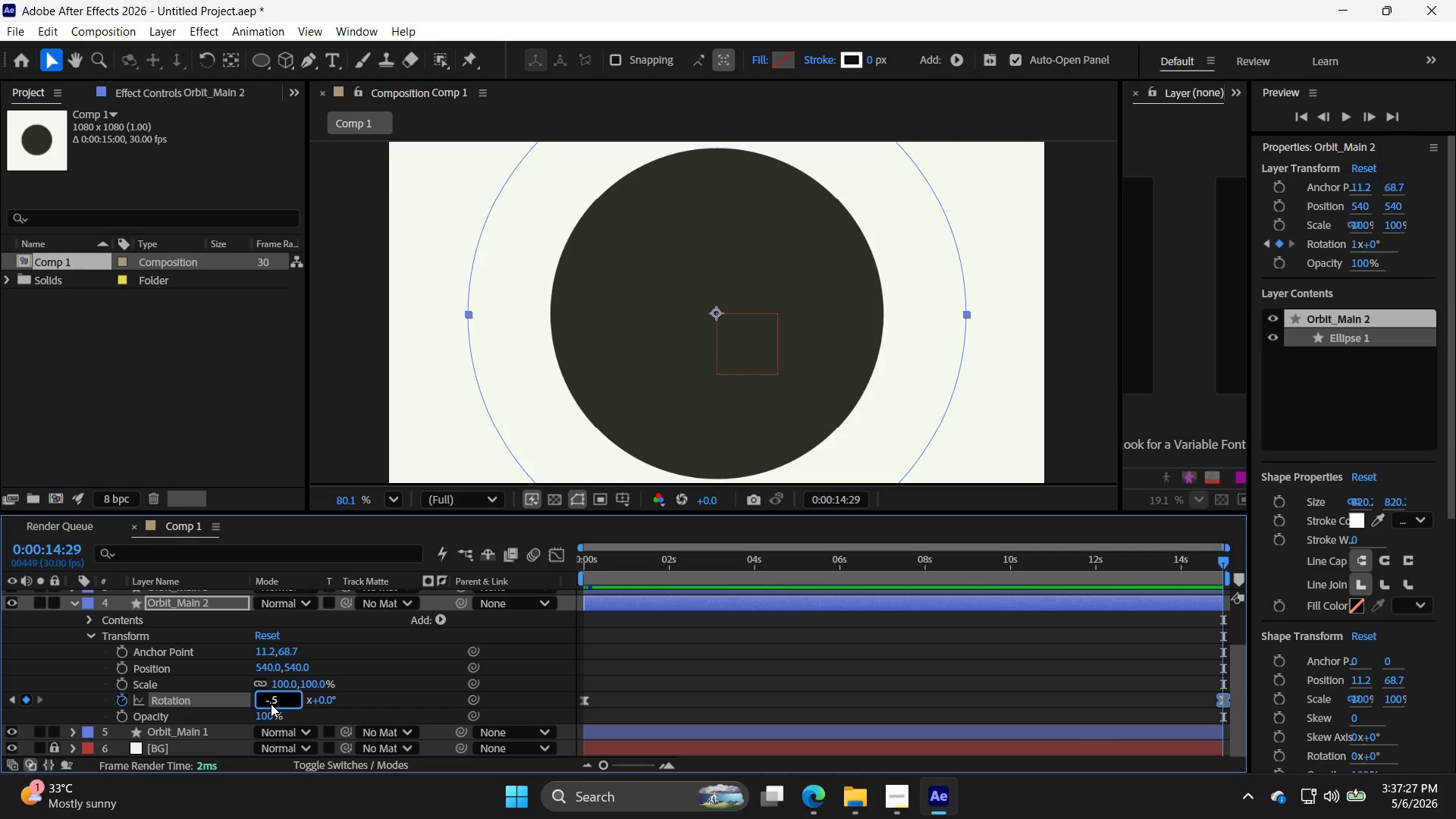 
key(Enter)
 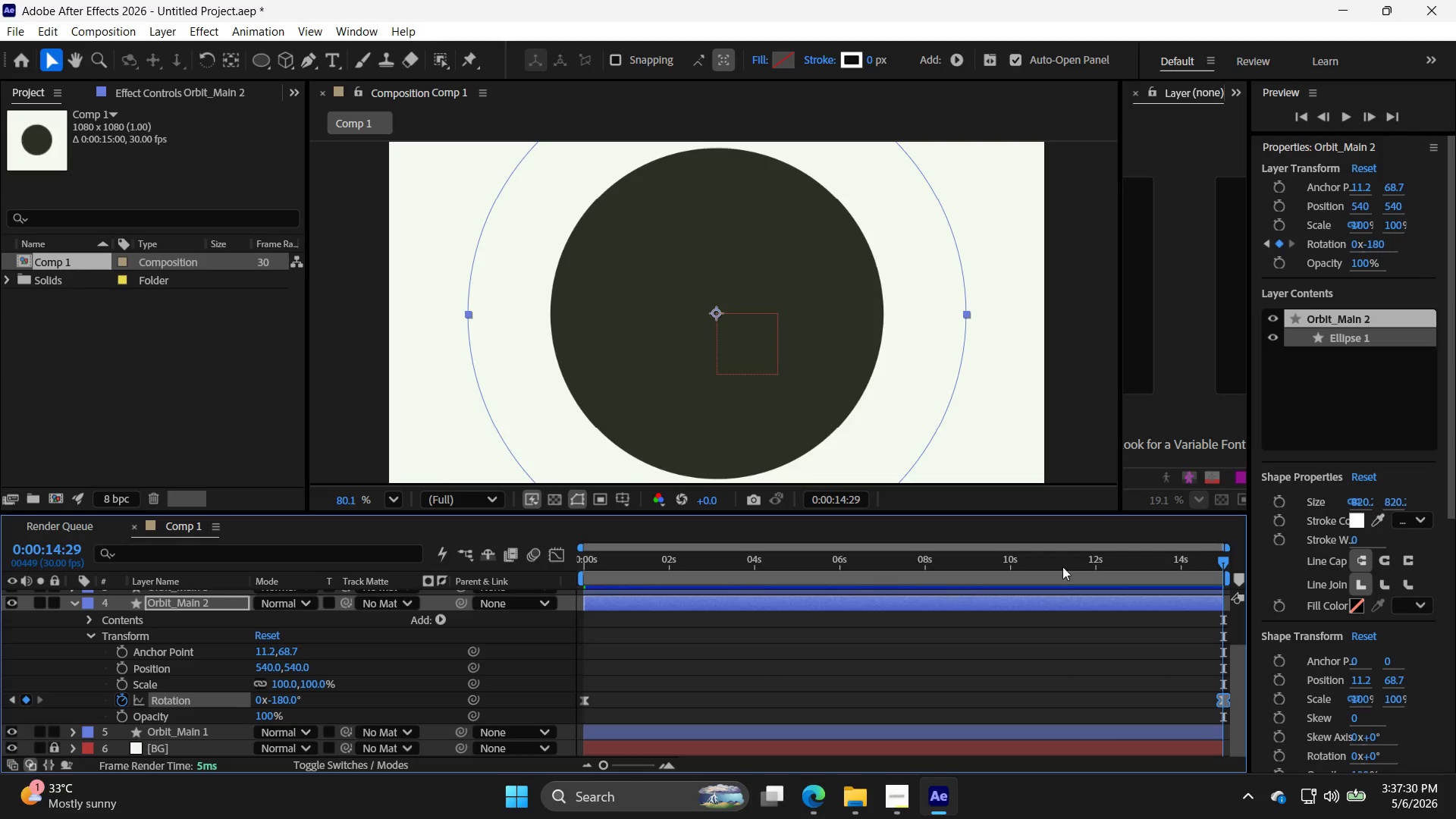 
left_click_drag(start_coordinate=[1217, 560], to_coordinate=[565, 574])
 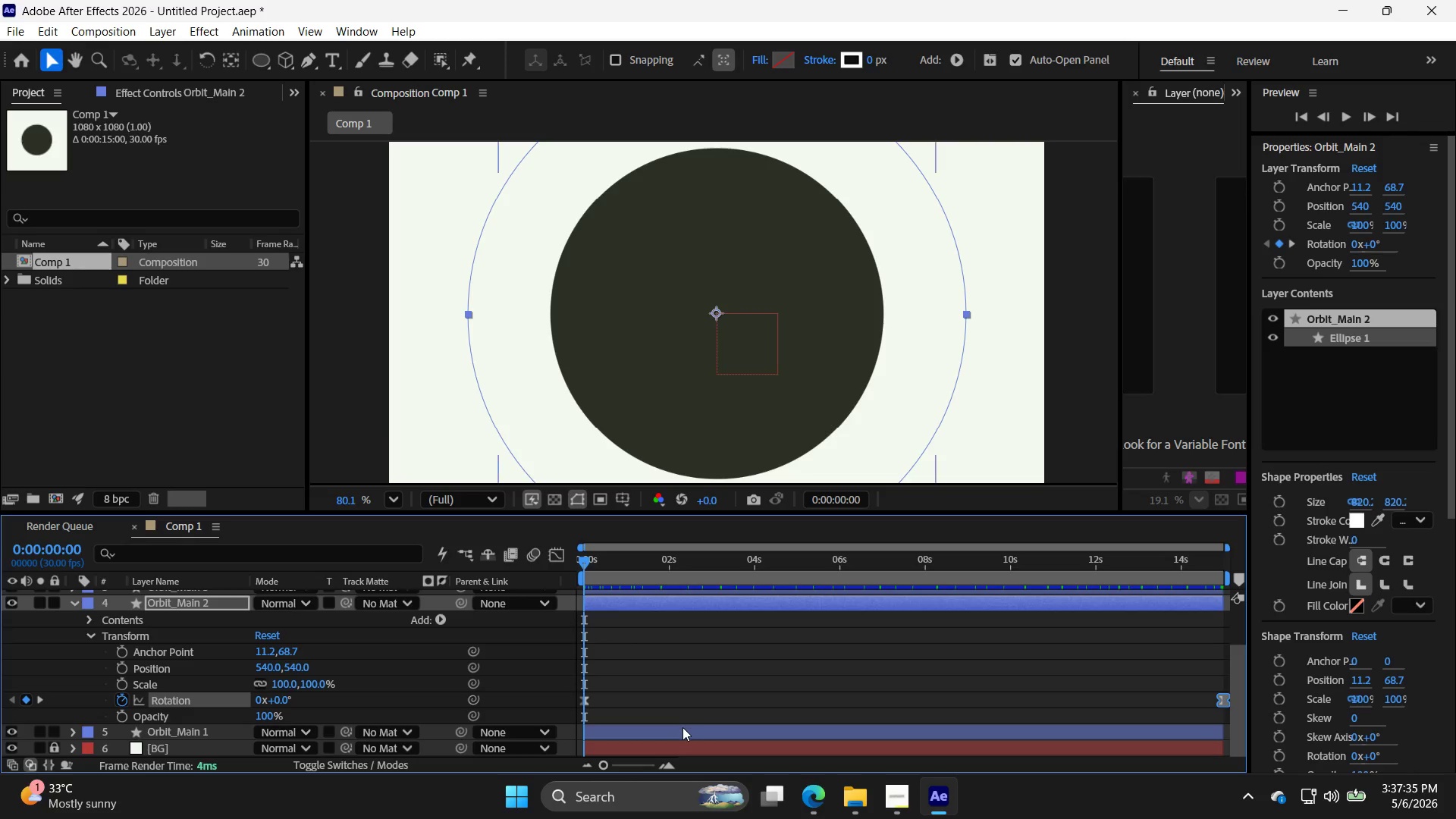 
left_click([682, 727])
 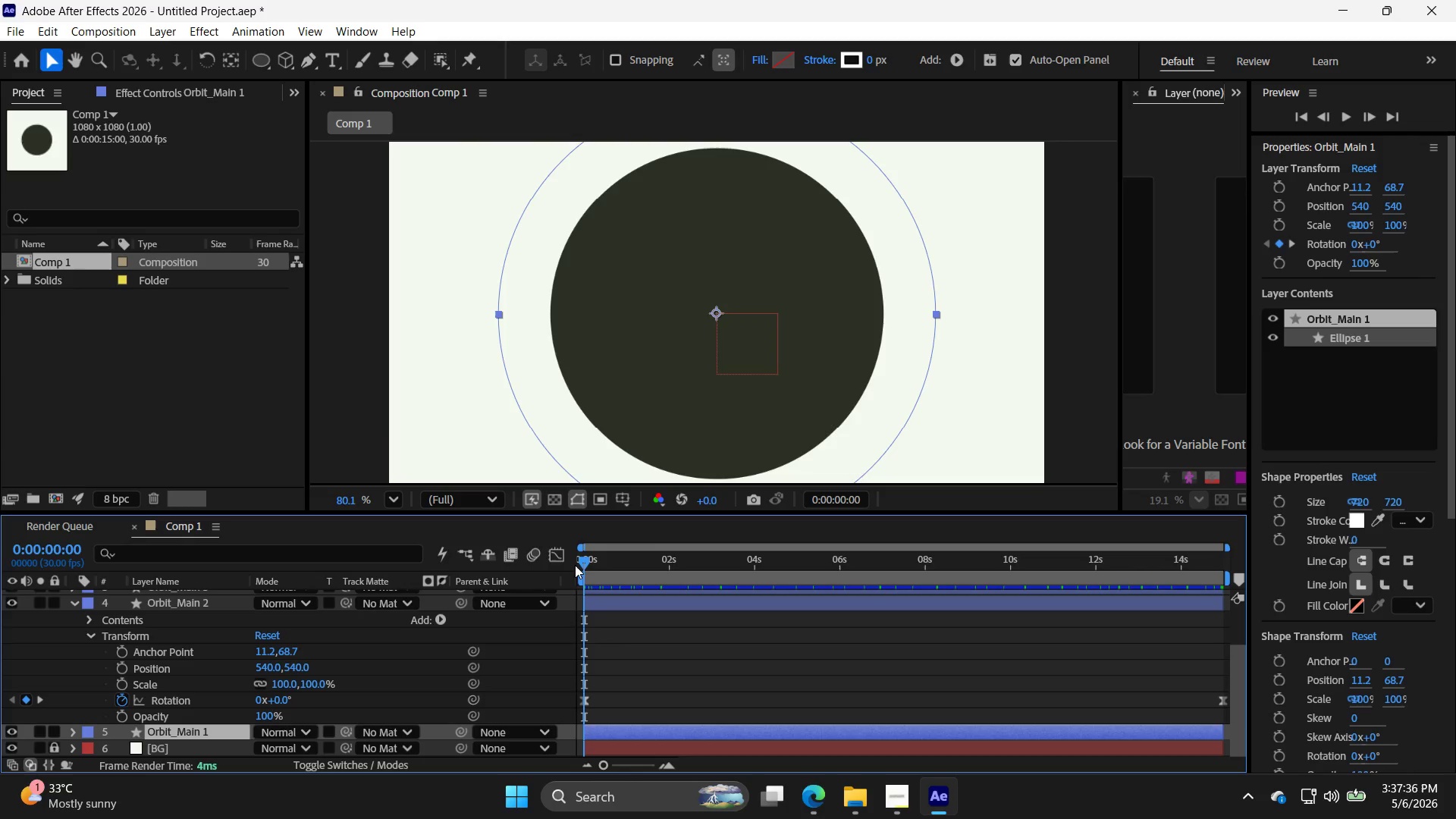 
left_click_drag(start_coordinate=[588, 560], to_coordinate=[555, 621])
 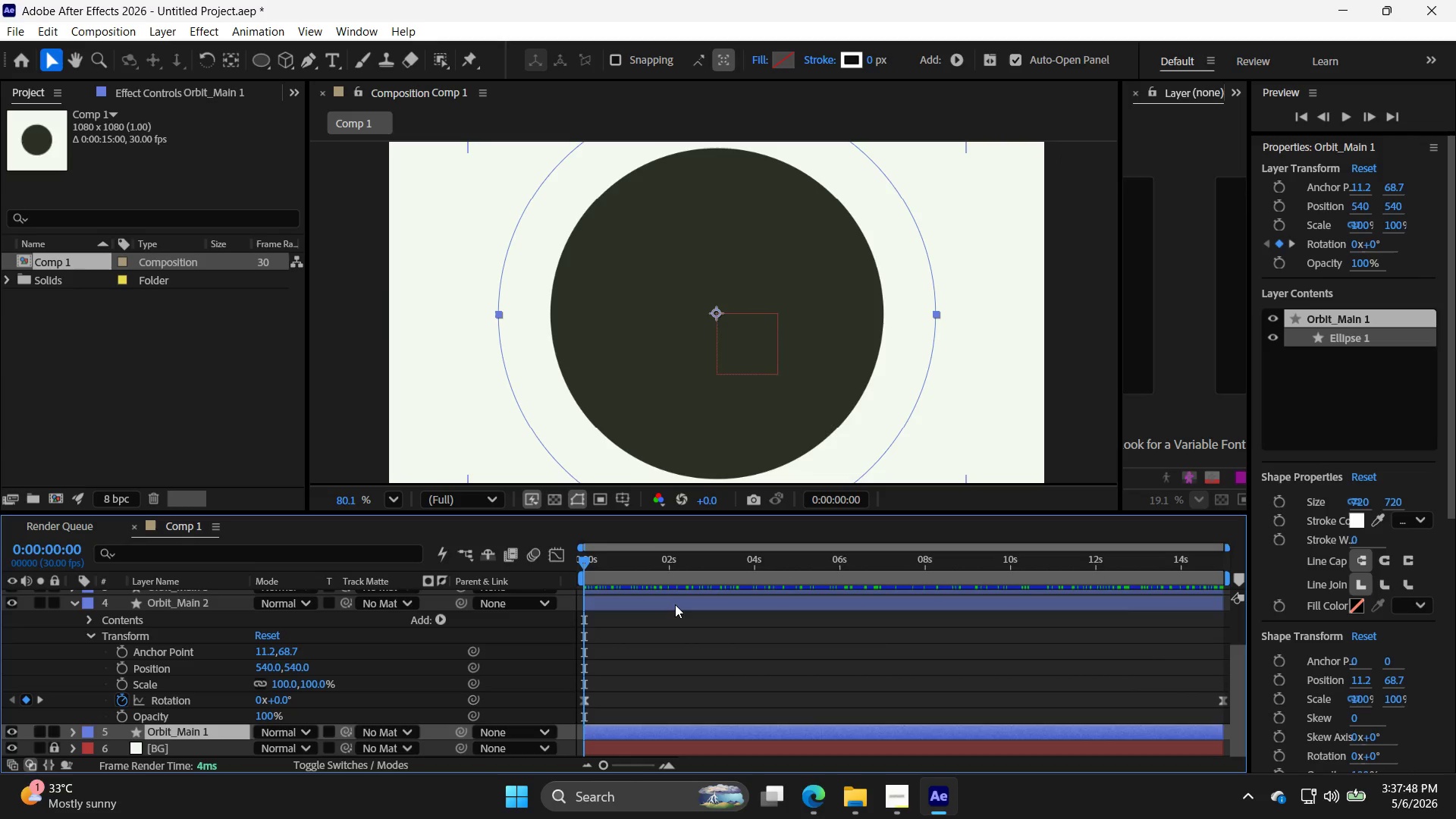 
left_click([675, 604])
 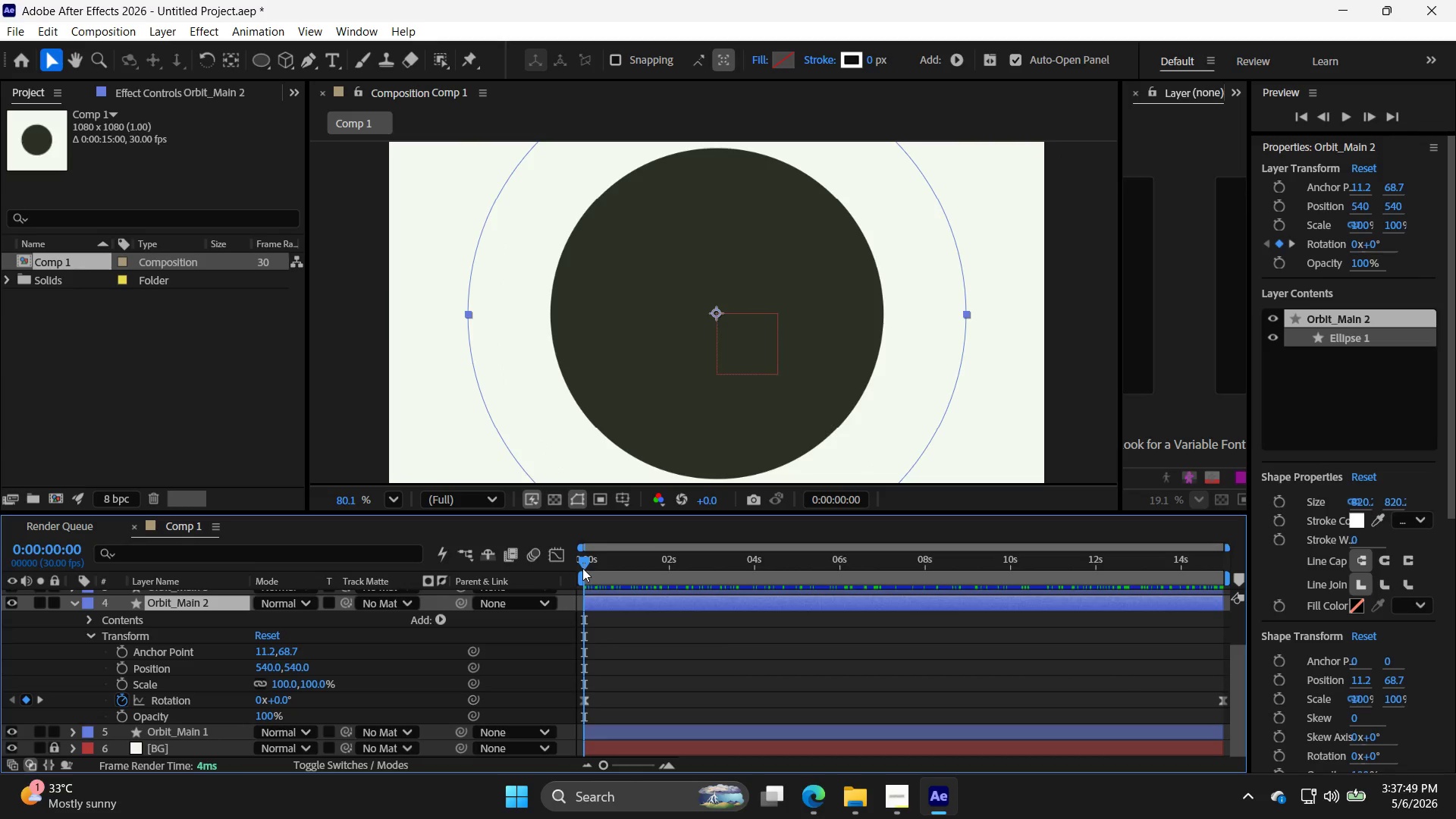 
left_click_drag(start_coordinate=[582, 562], to_coordinate=[525, 591])
 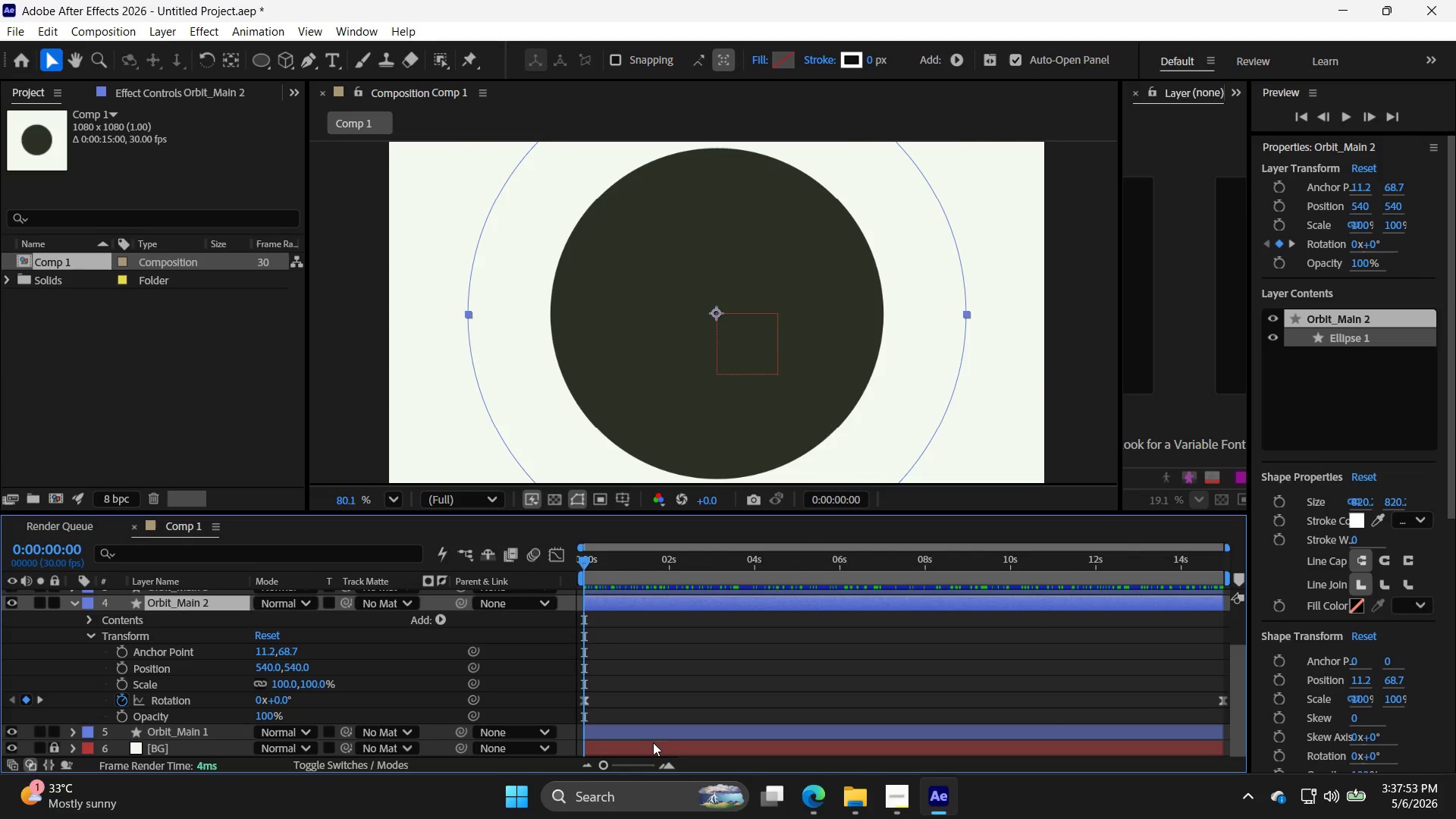 
left_click([652, 732])
 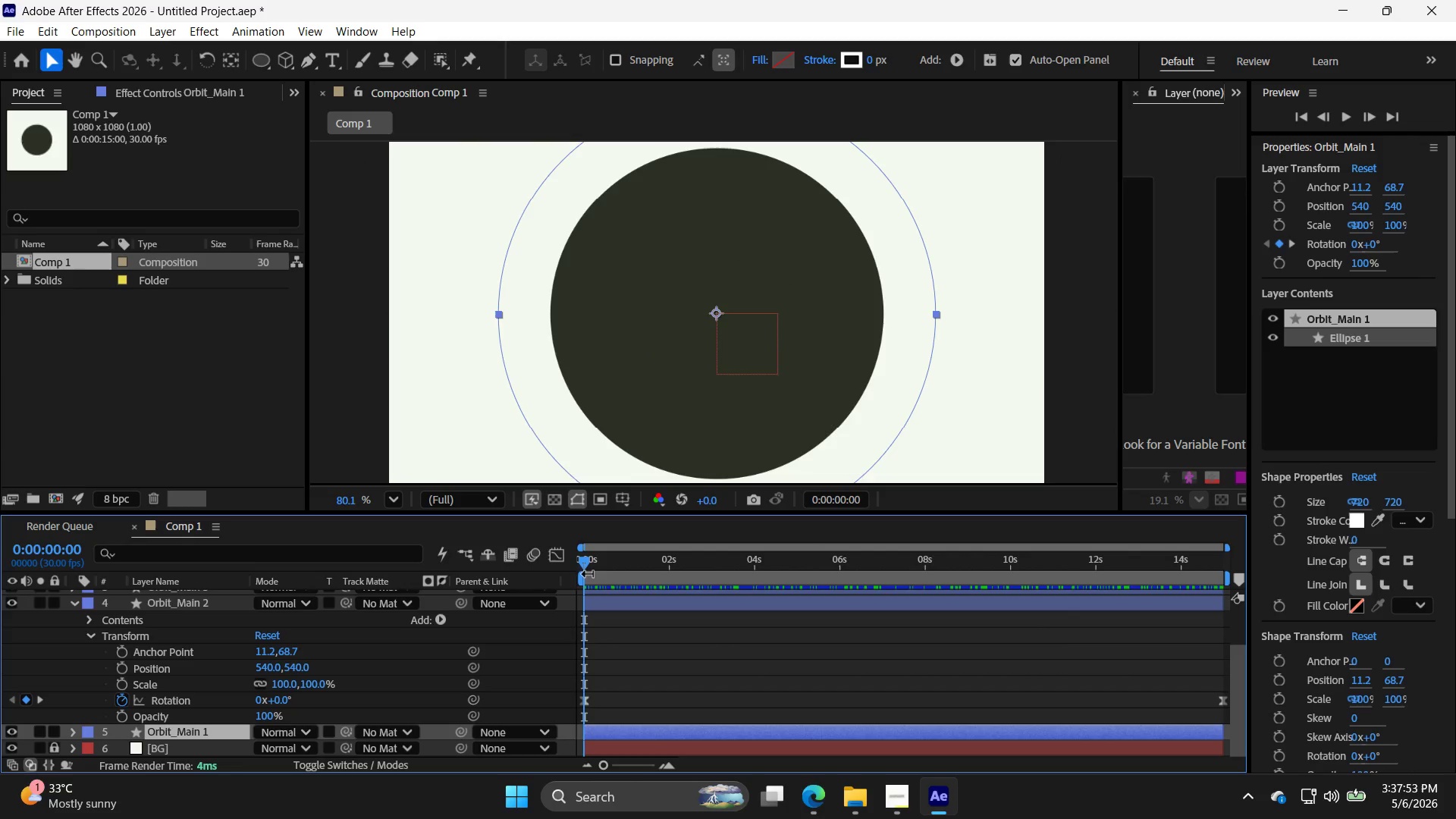 
left_click_drag(start_coordinate=[582, 561], to_coordinate=[730, 580])
 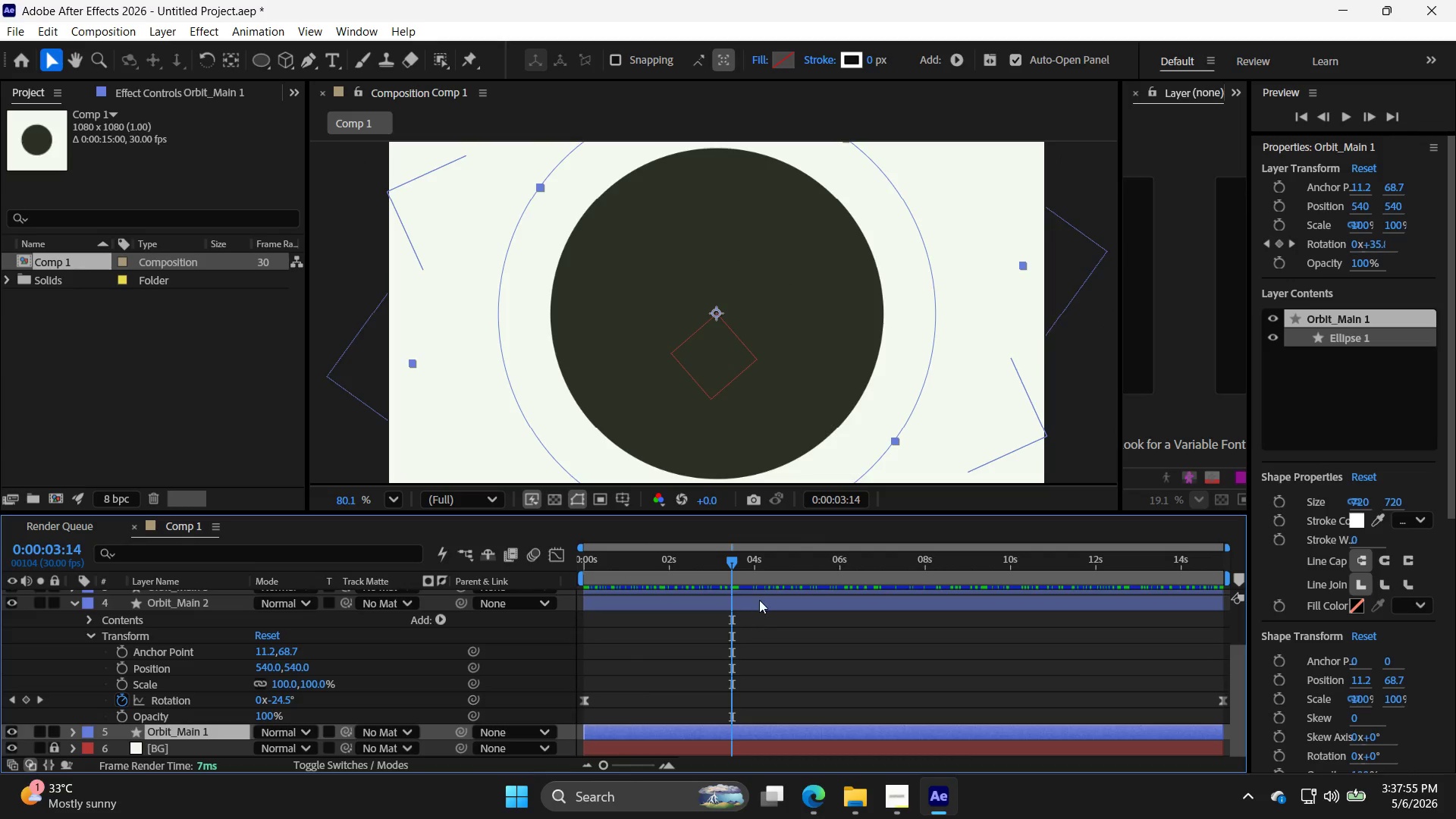 
left_click([759, 600])
 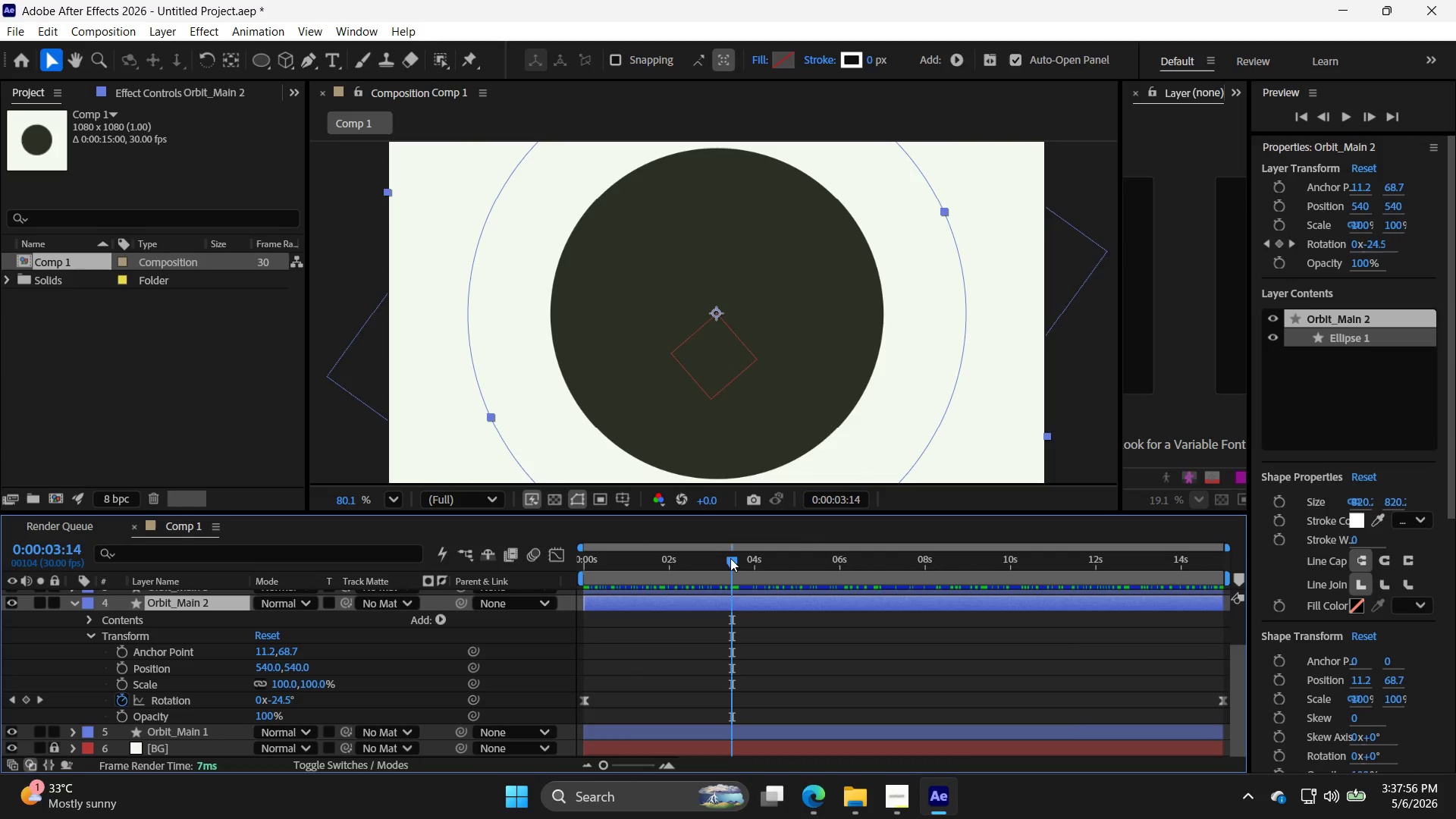 
left_click_drag(start_coordinate=[732, 558], to_coordinate=[480, 545])
 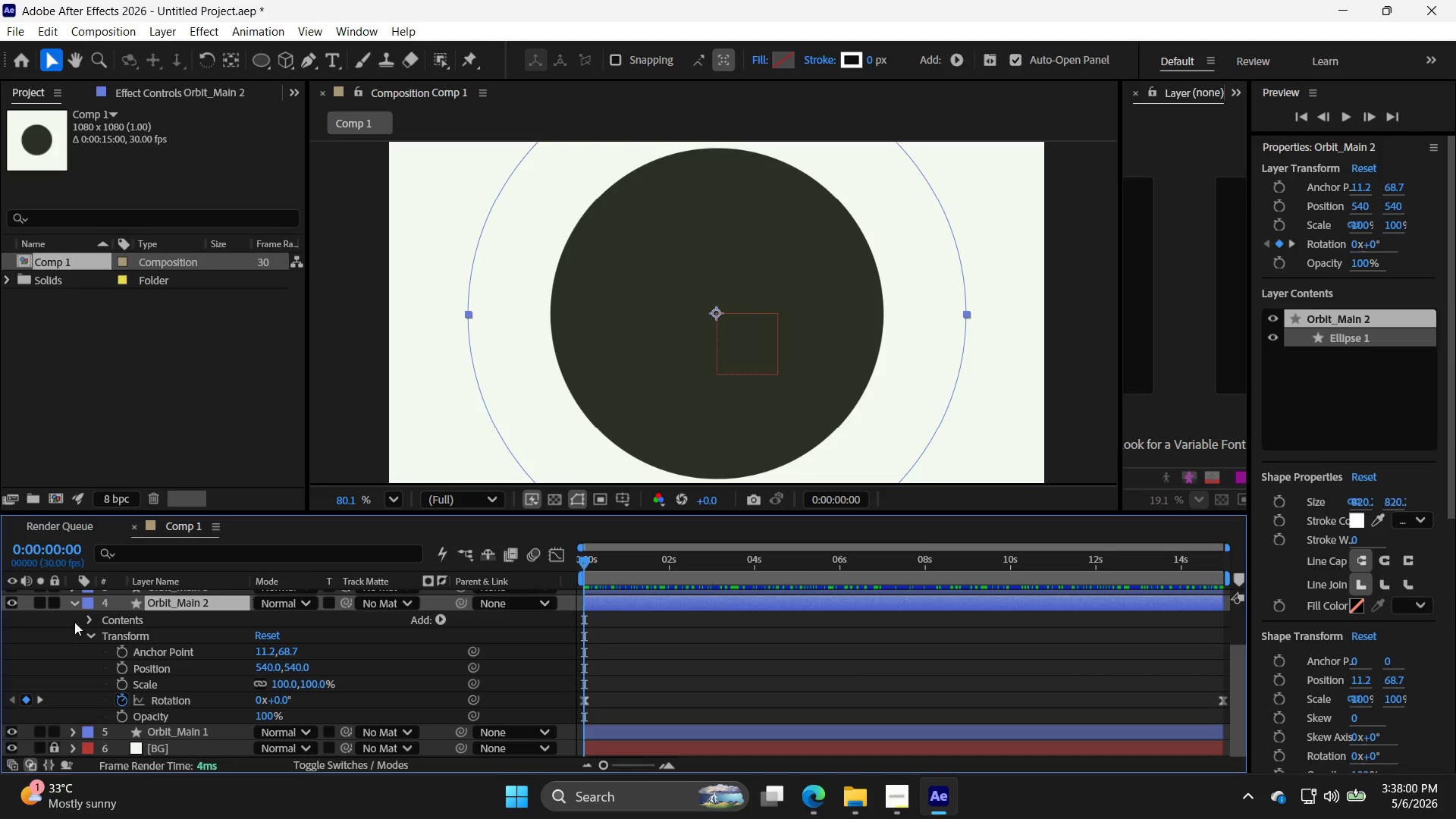 
left_click([78, 606])
 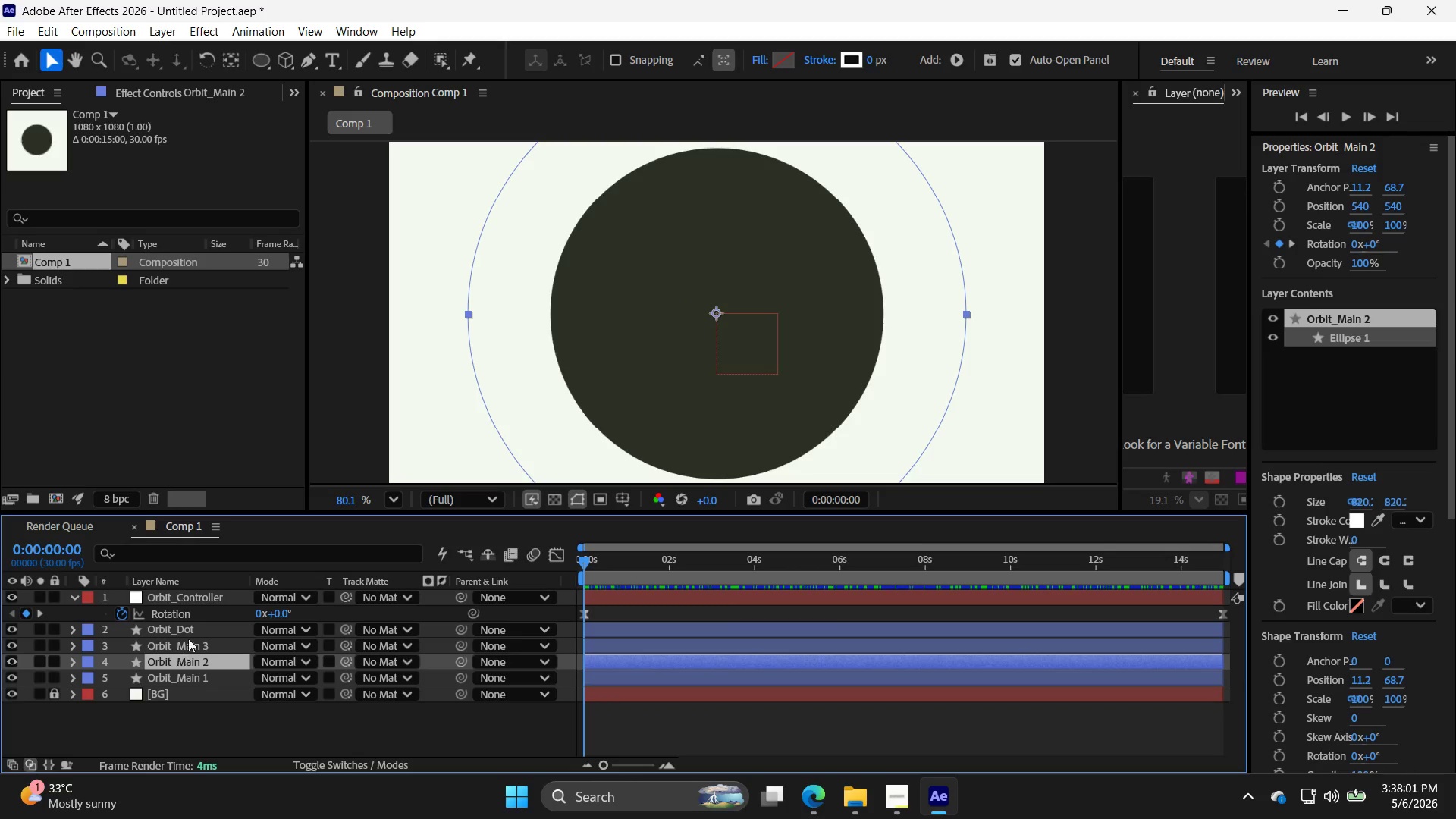 
left_click([190, 647])
 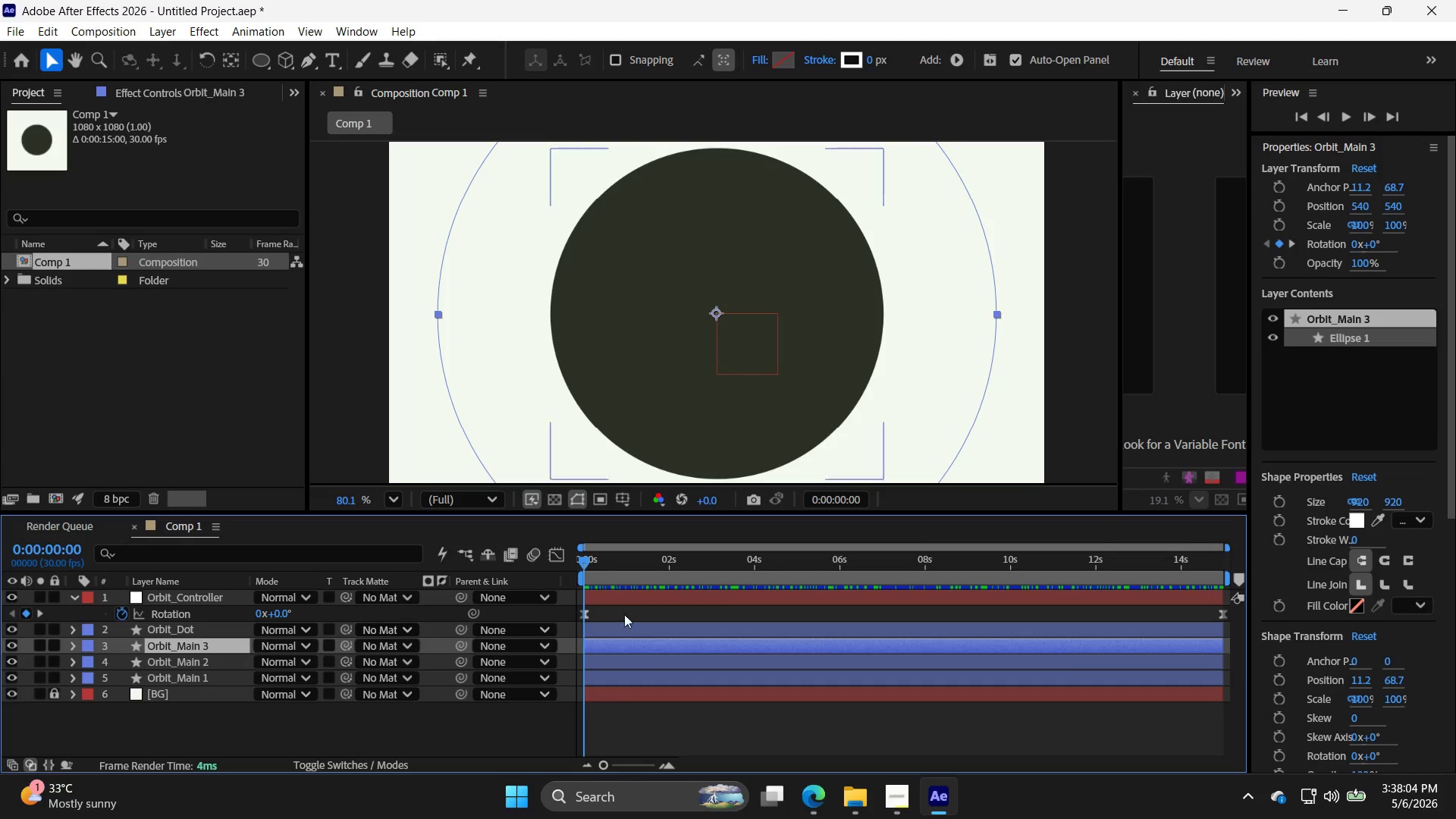 
left_click_drag(start_coordinate=[582, 560], to_coordinate=[1267, 591])
 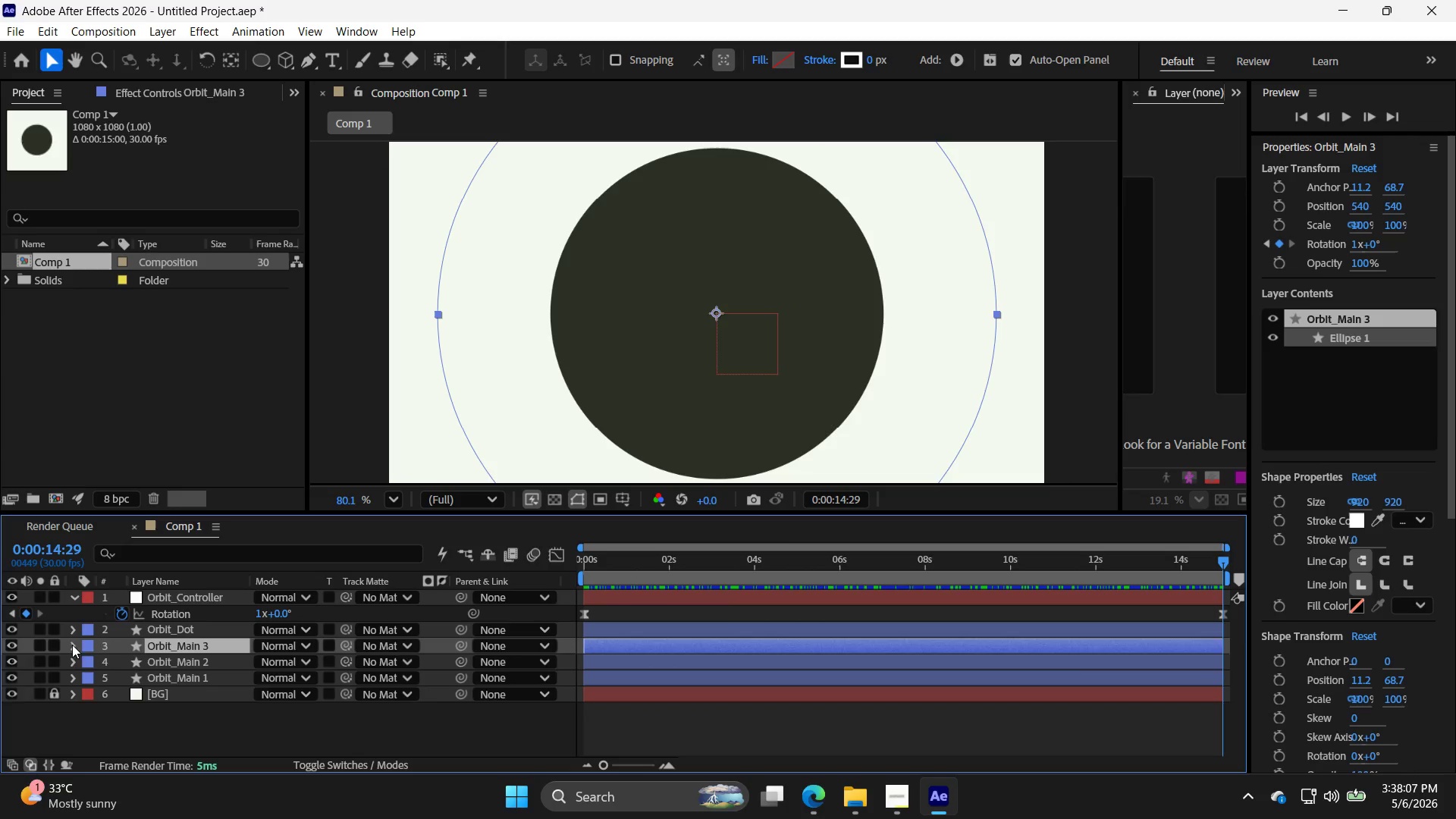 
left_click([71, 645])
 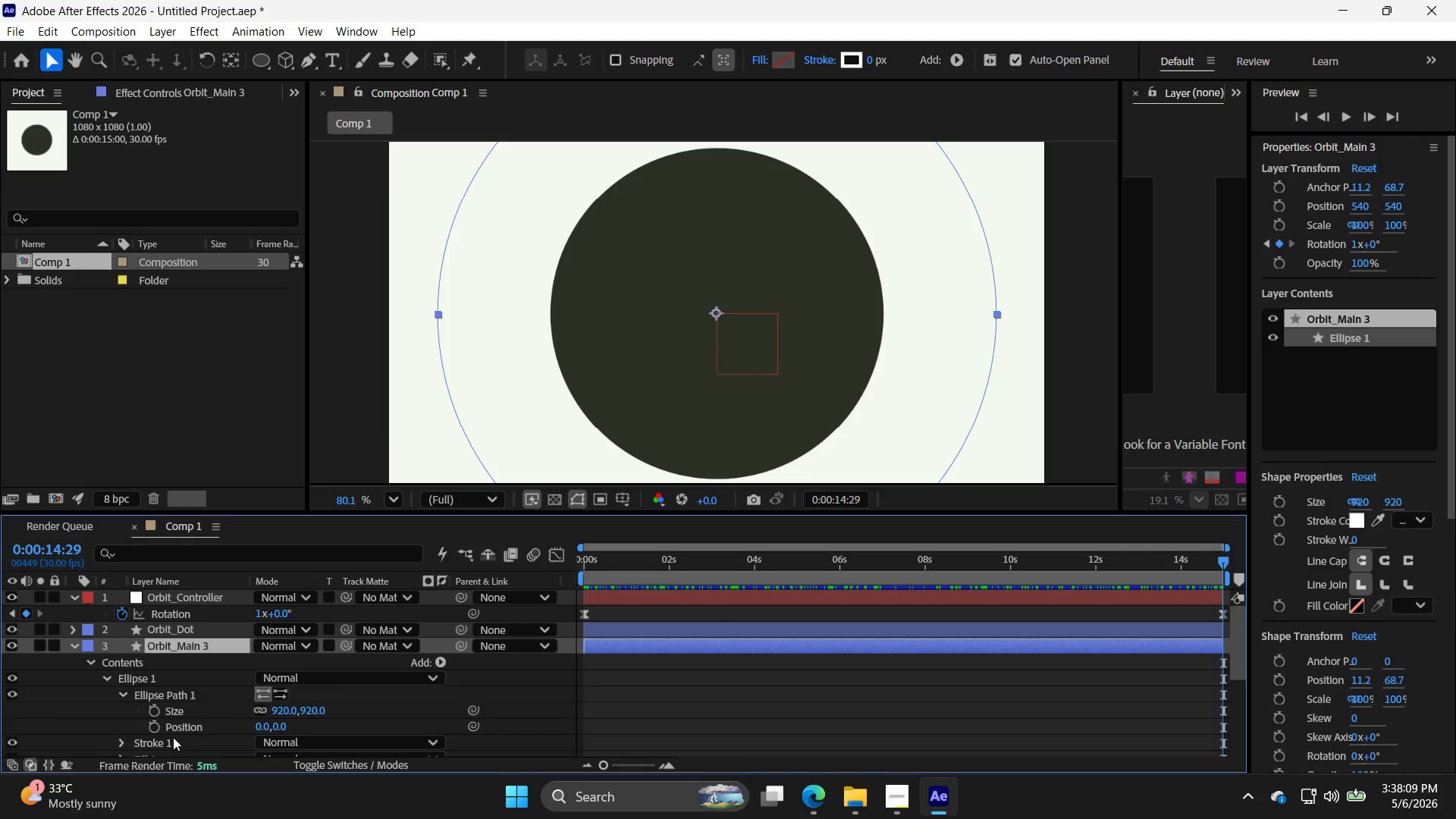 
scroll: coordinate [218, 709], scroll_direction: down, amount: 3.0
 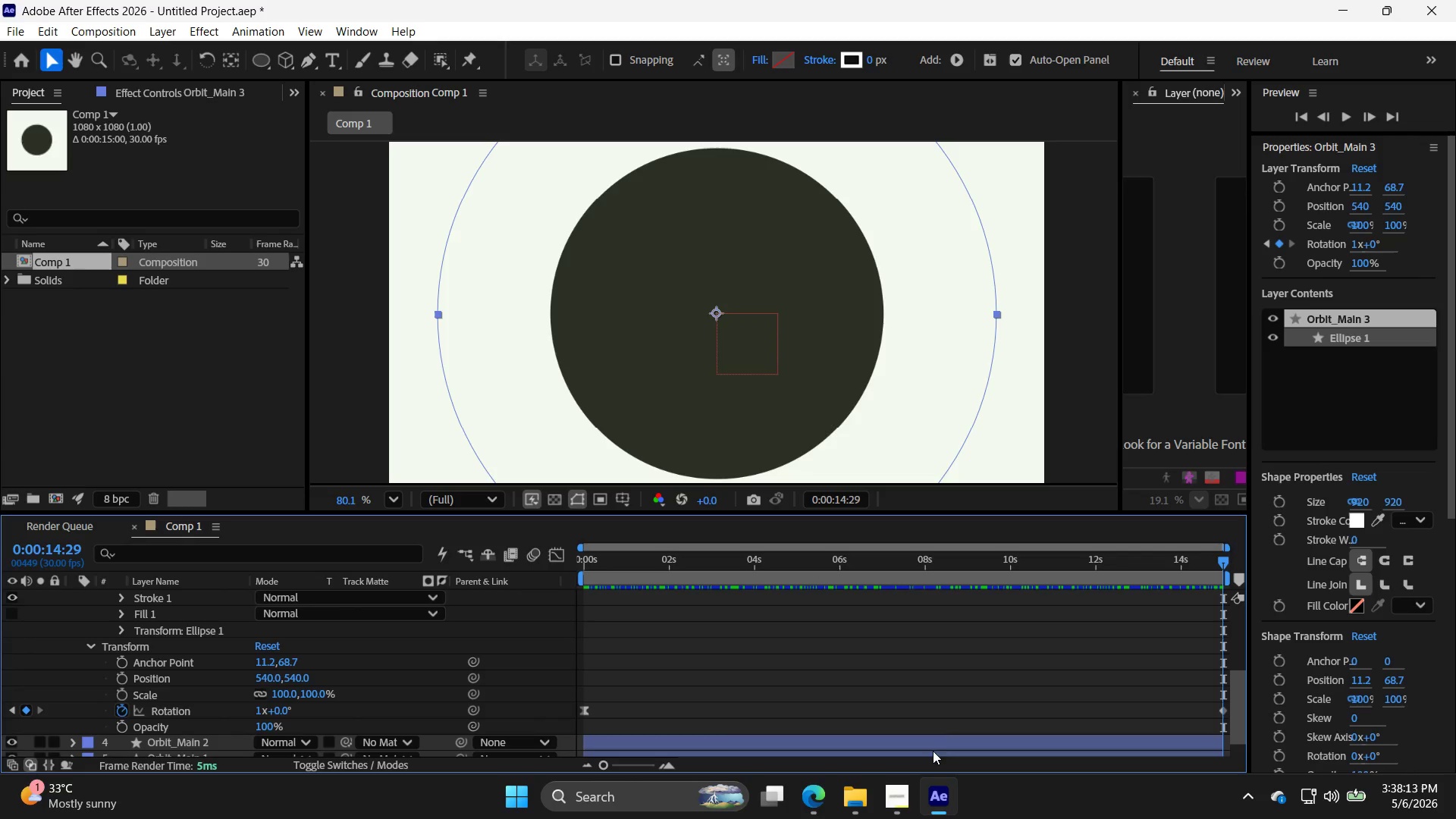 
left_click([1221, 708])
 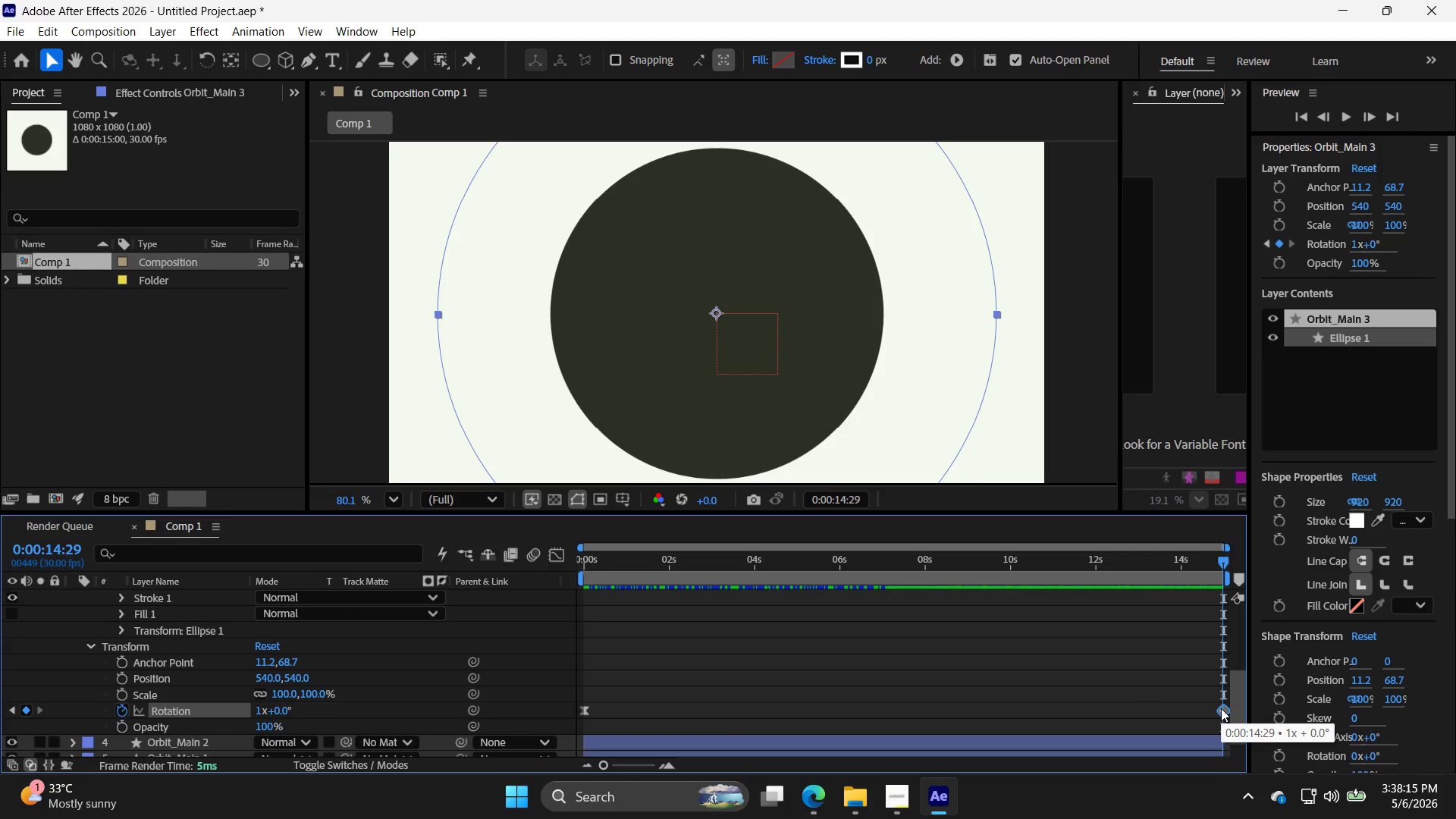 
key(F9)
 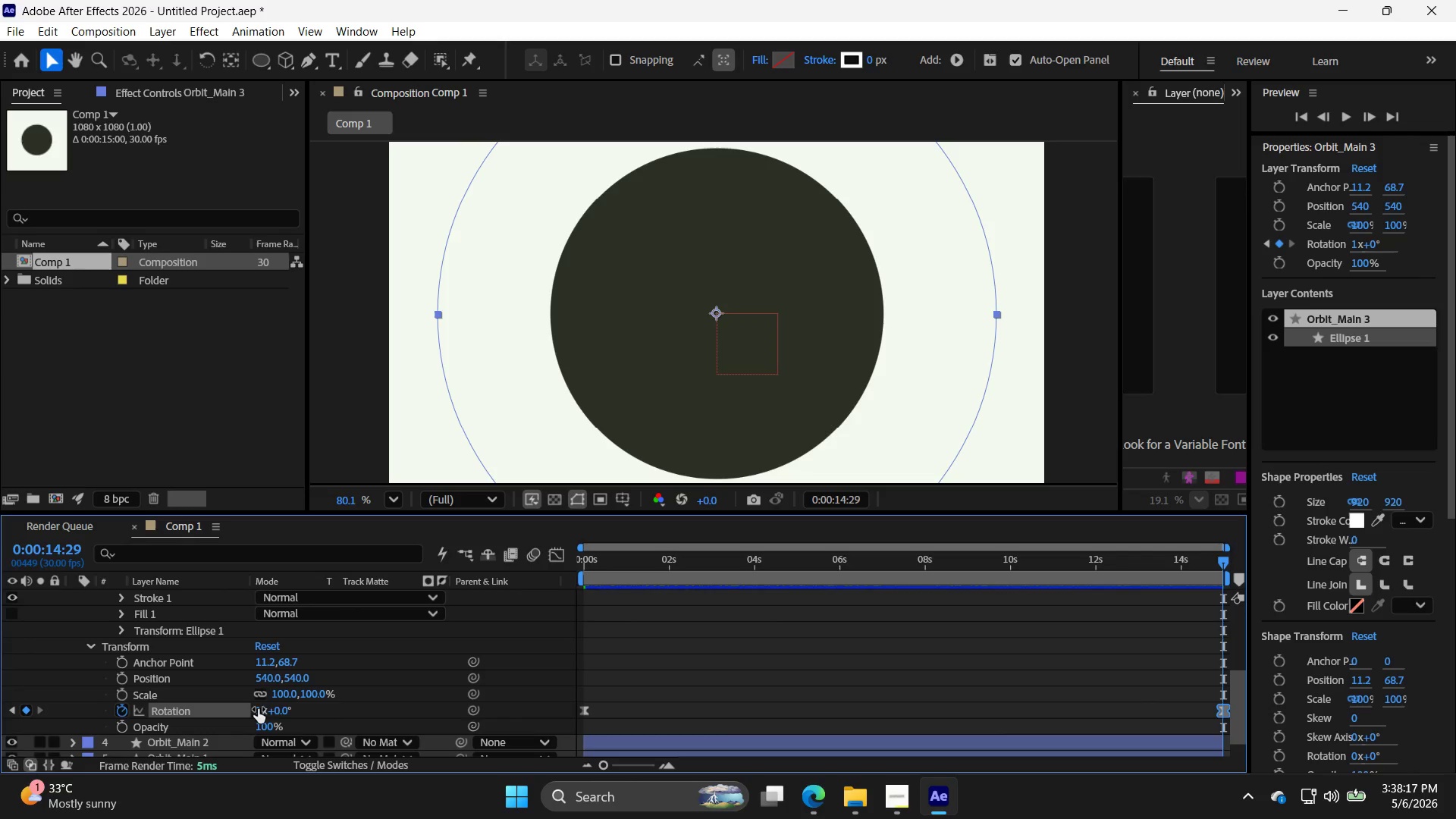 
double_click([259, 708])
 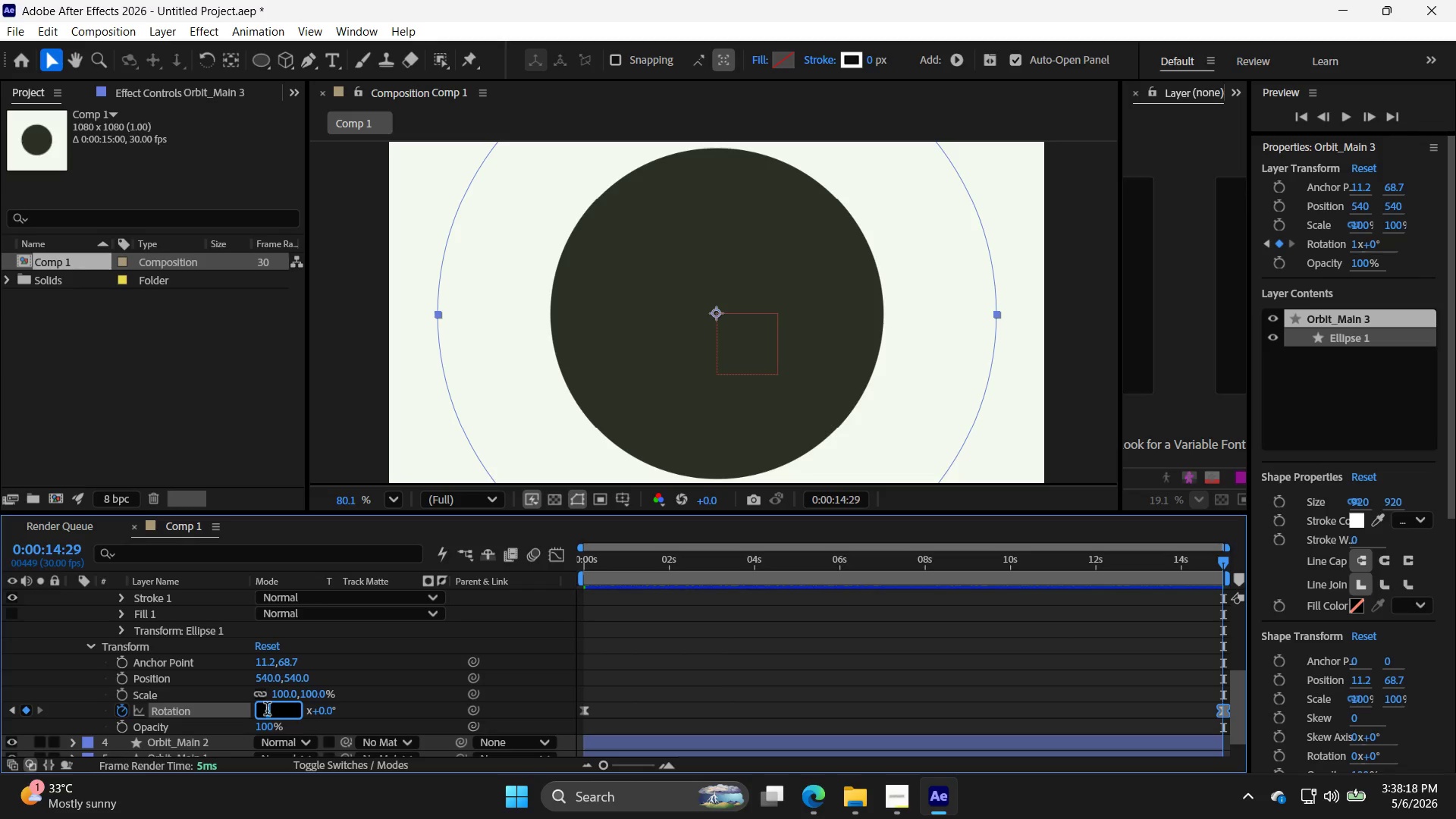 
key(1)
 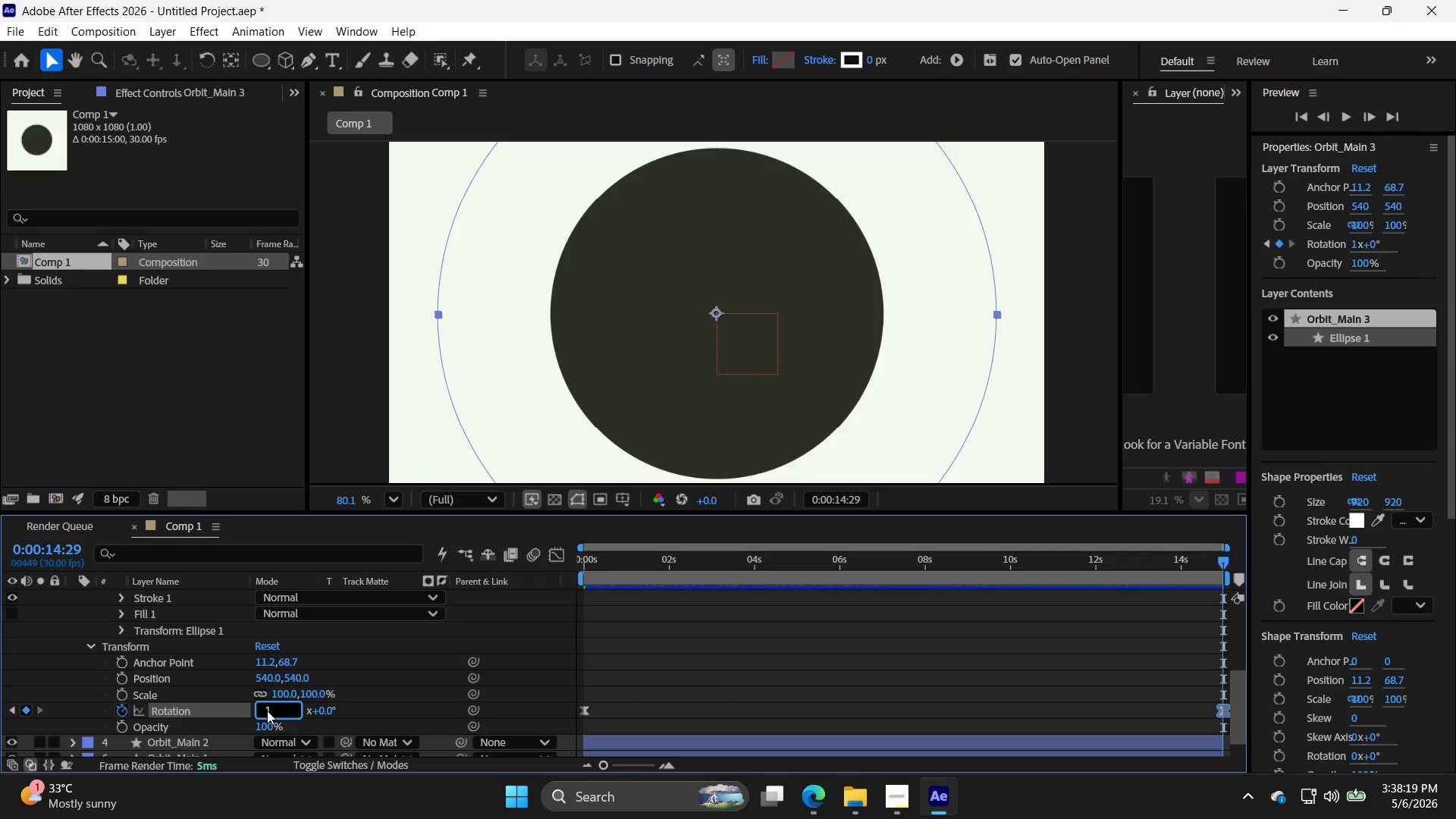 
key(Period)
 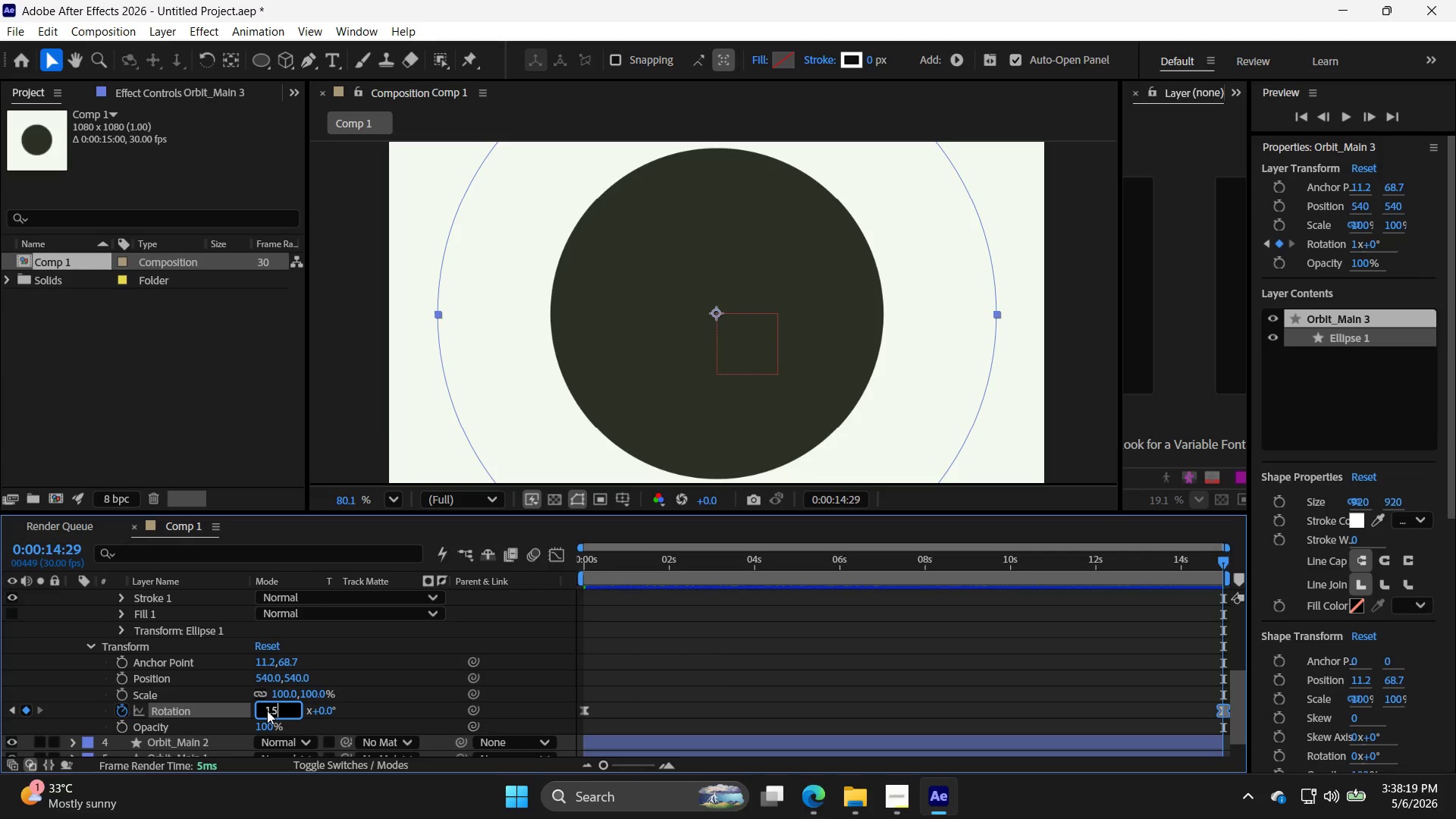 
key(5)
 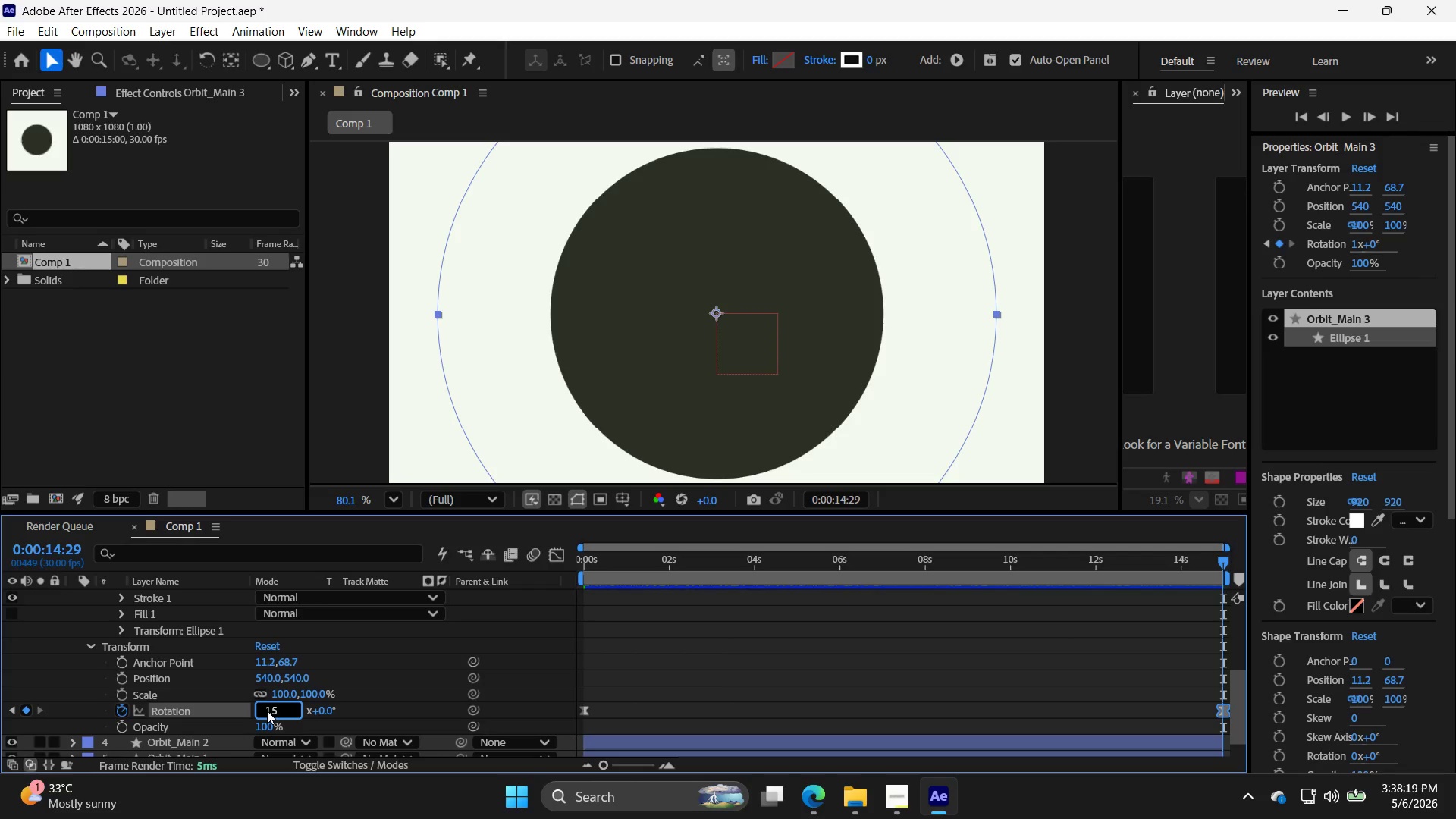 
key(Enter)
 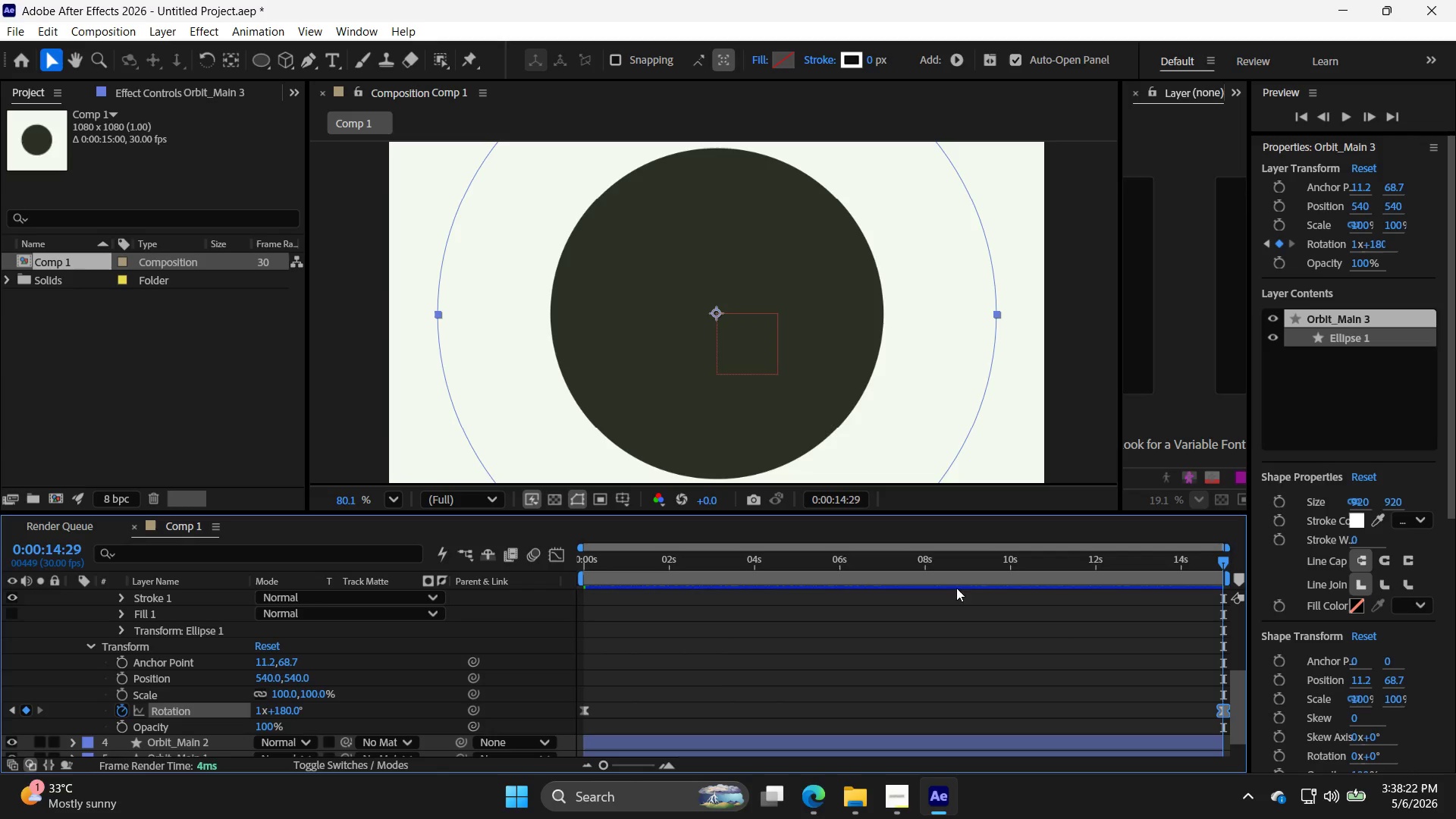 
left_click_drag(start_coordinate=[1219, 558], to_coordinate=[1271, 669])
 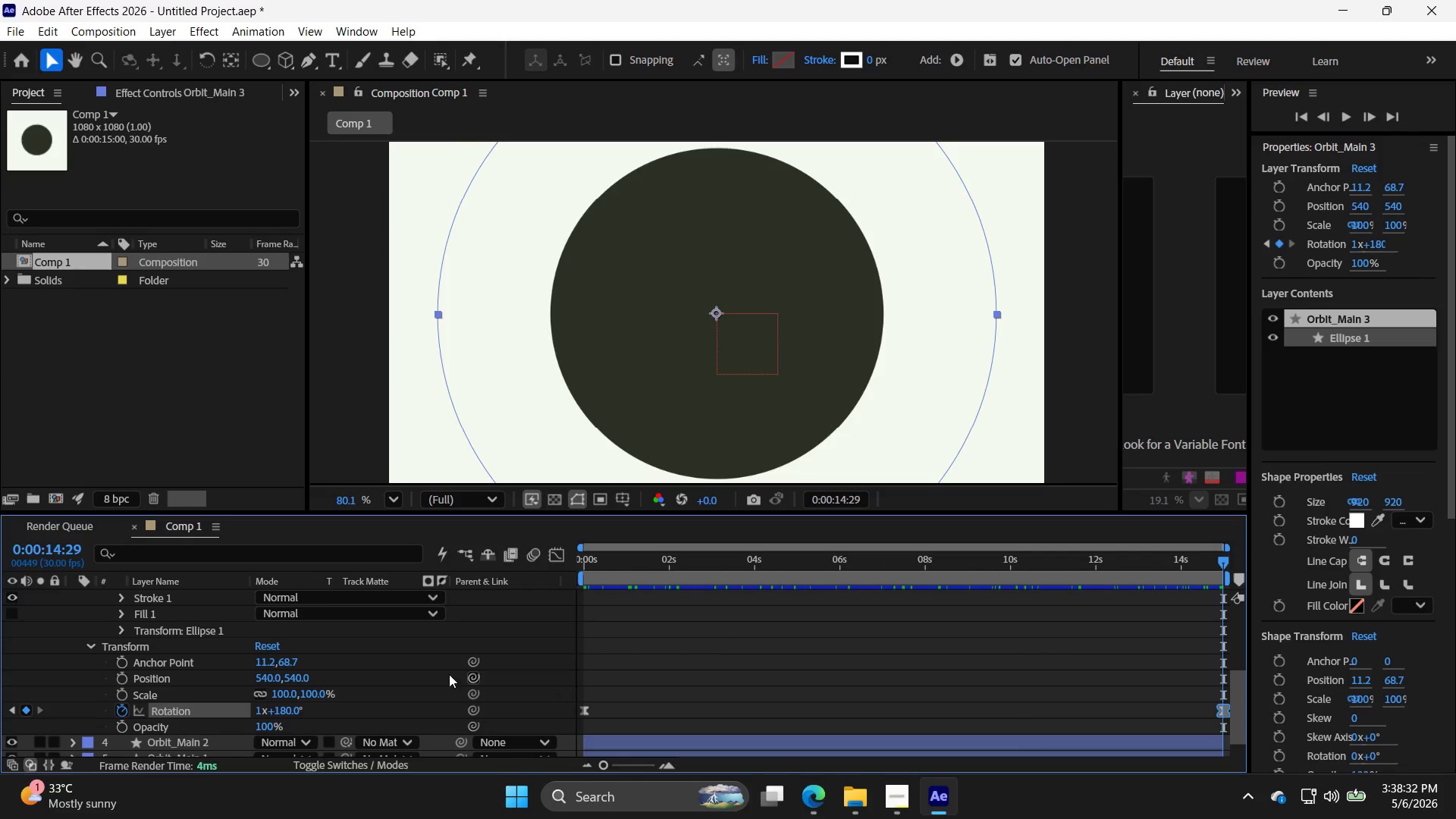 
double_click([262, 709])
 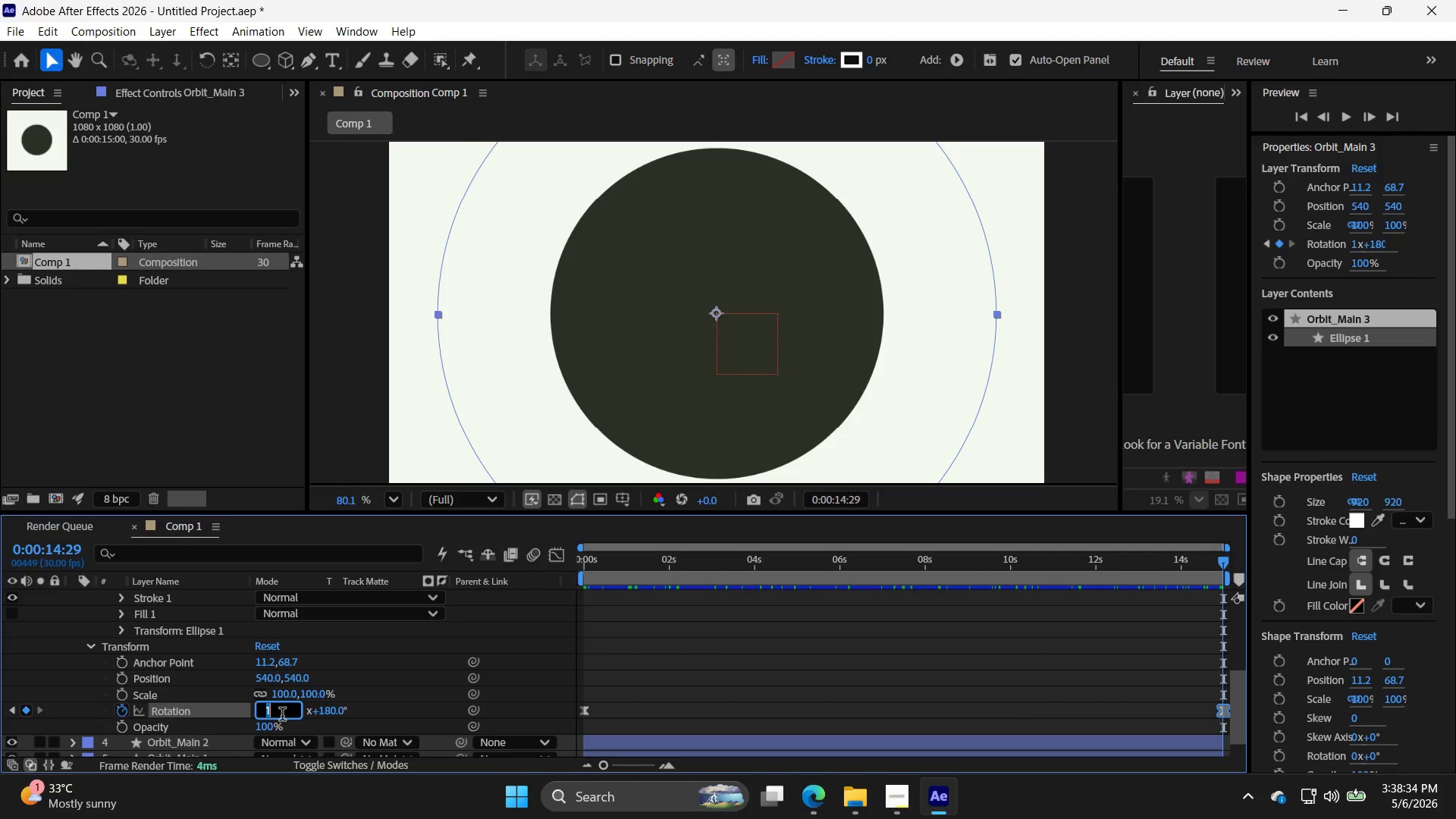 
key(2)
 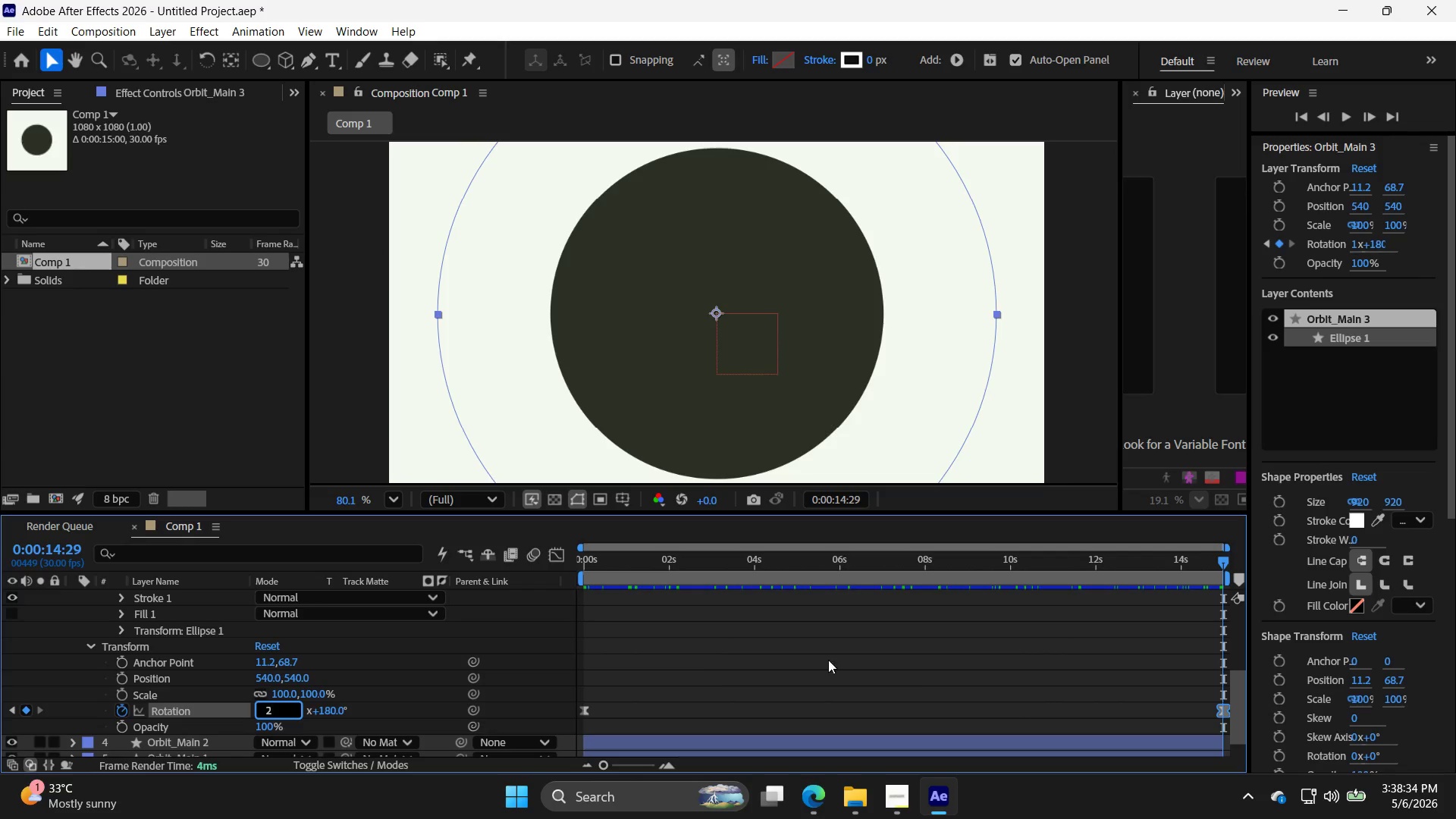 
left_click([939, 675])
 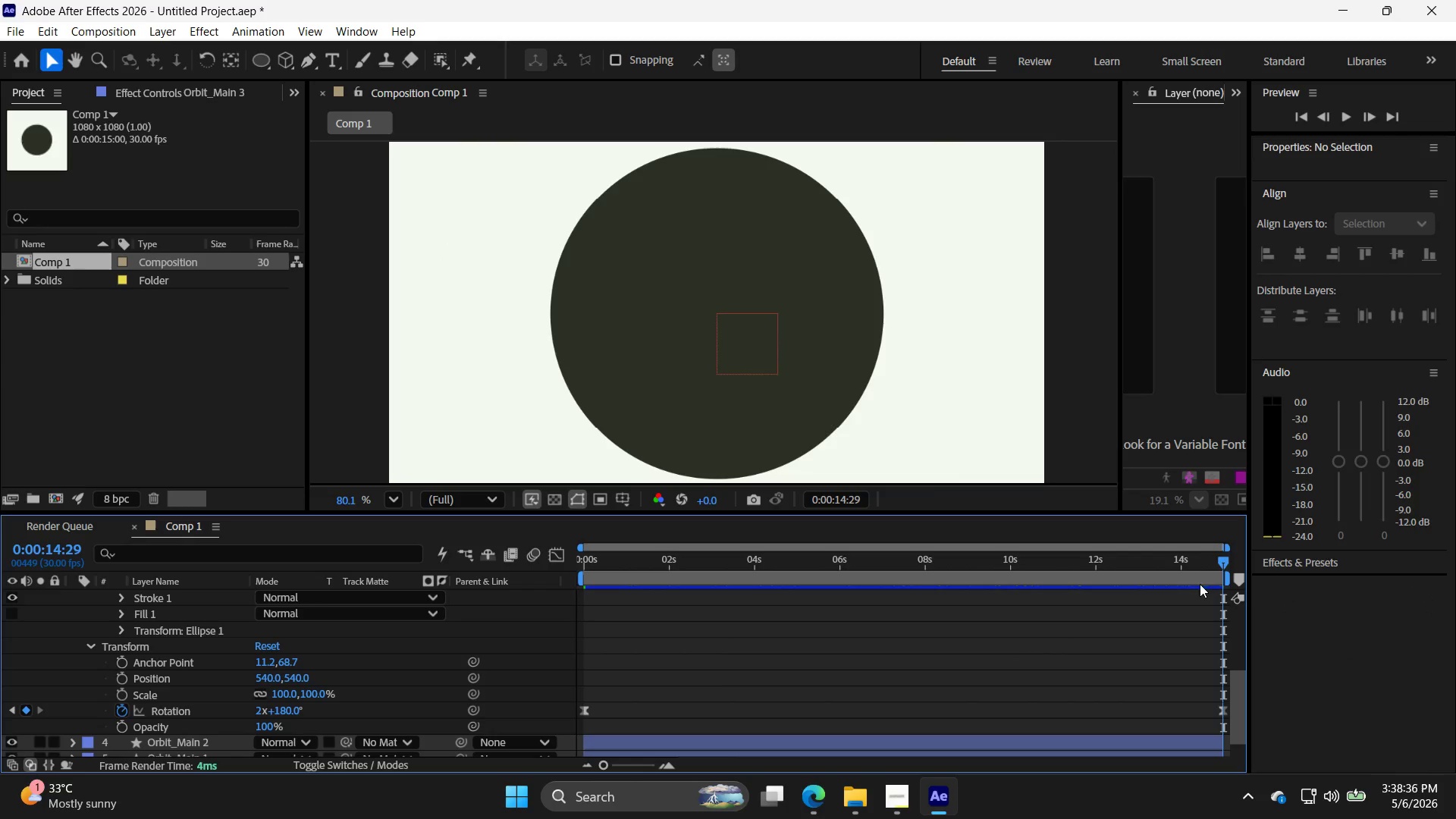 
left_click_drag(start_coordinate=[1222, 564], to_coordinate=[1246, 586])
 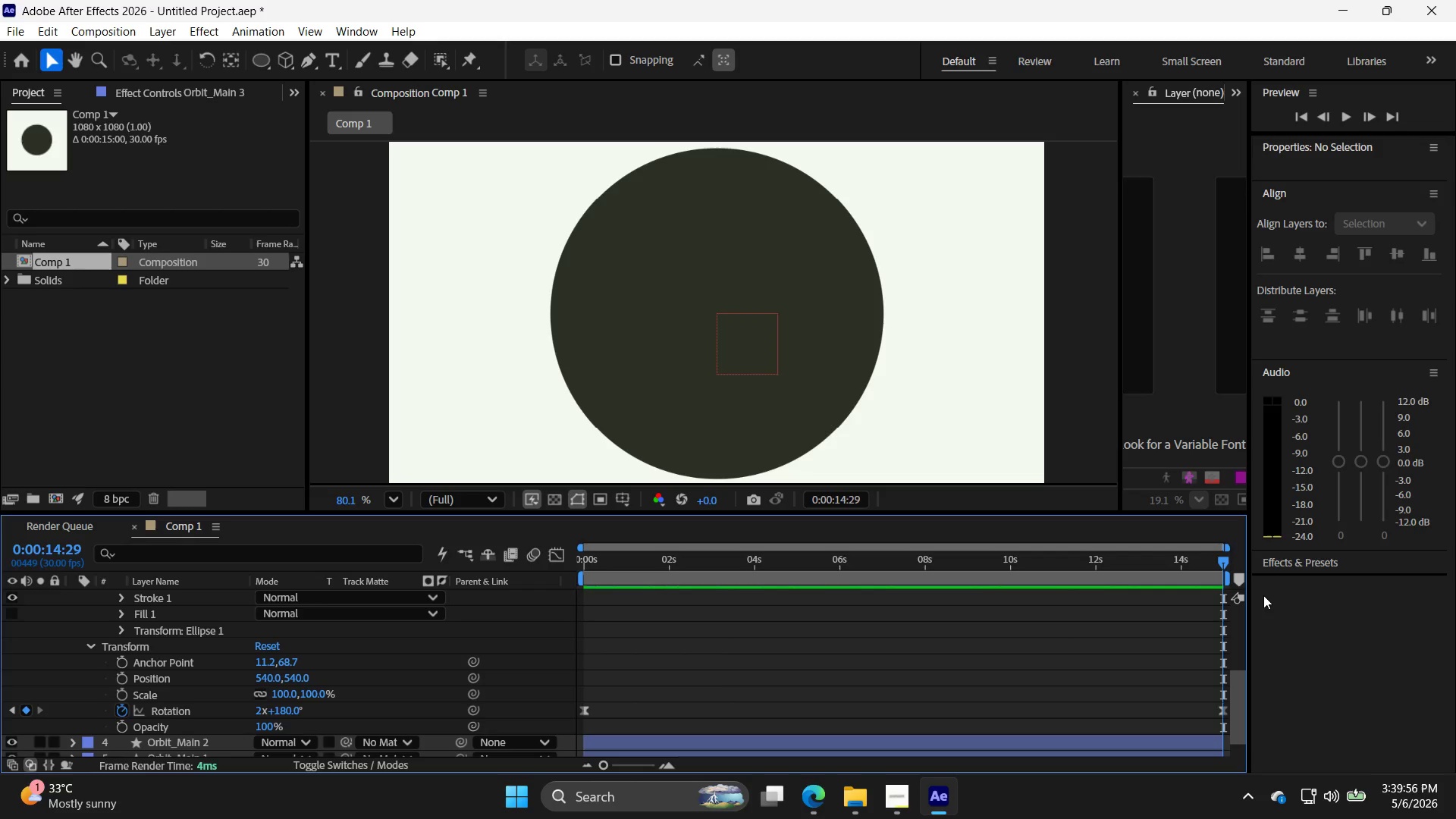 
wait(83.53)
 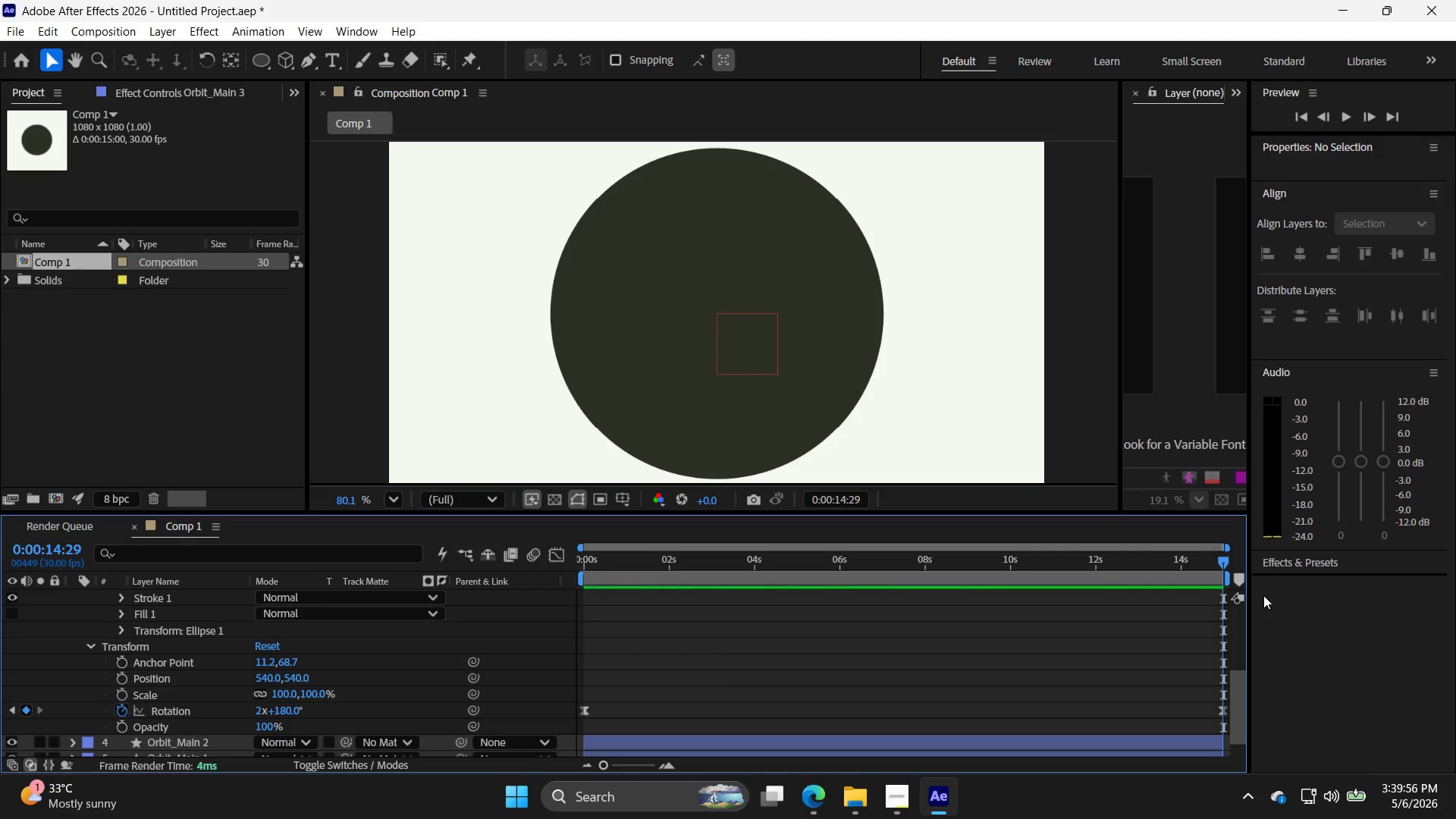 
scroll: coordinate [76, 622], scroll_direction: up, amount: 4.0
 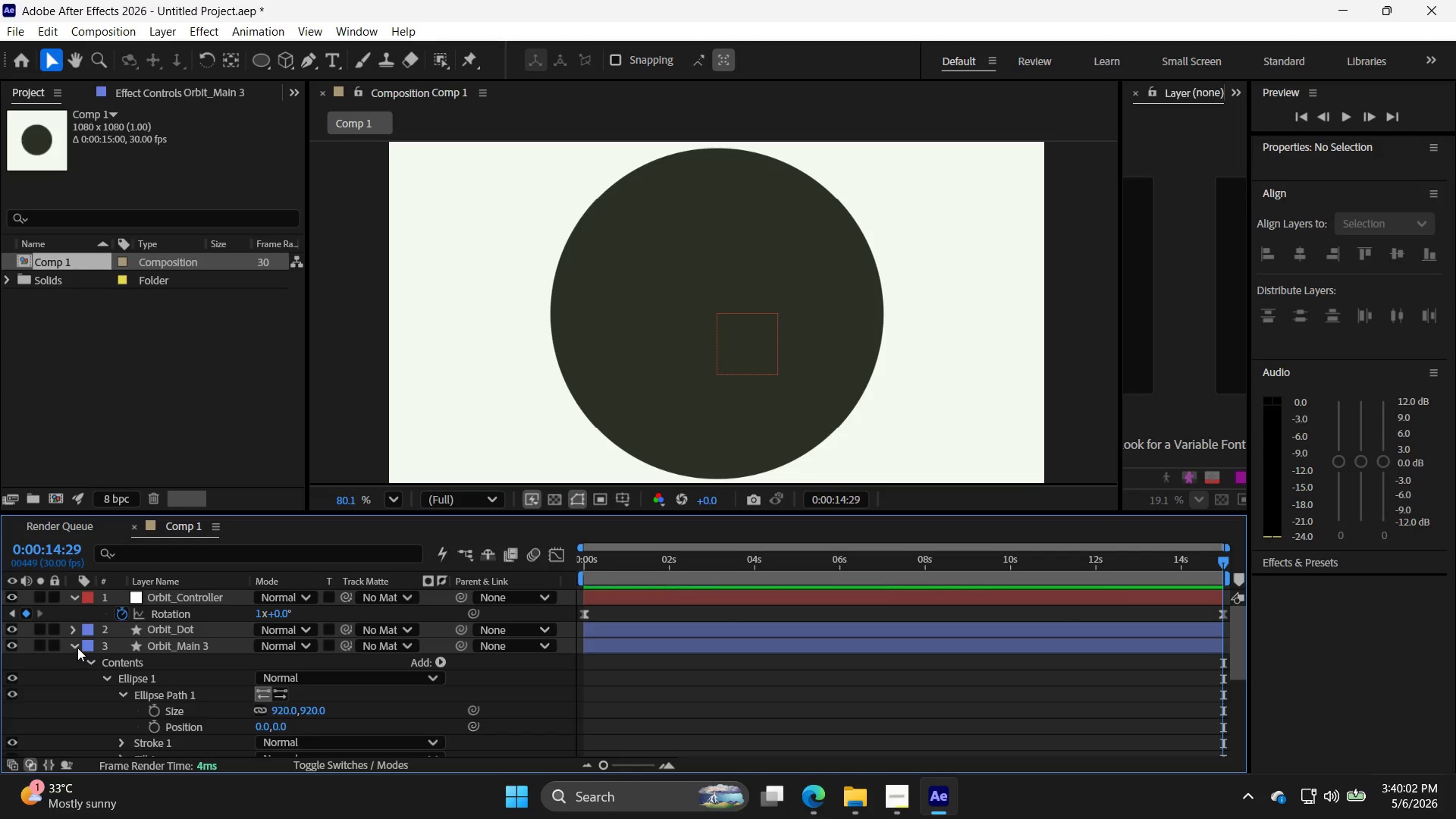 
left_click([77, 648])
 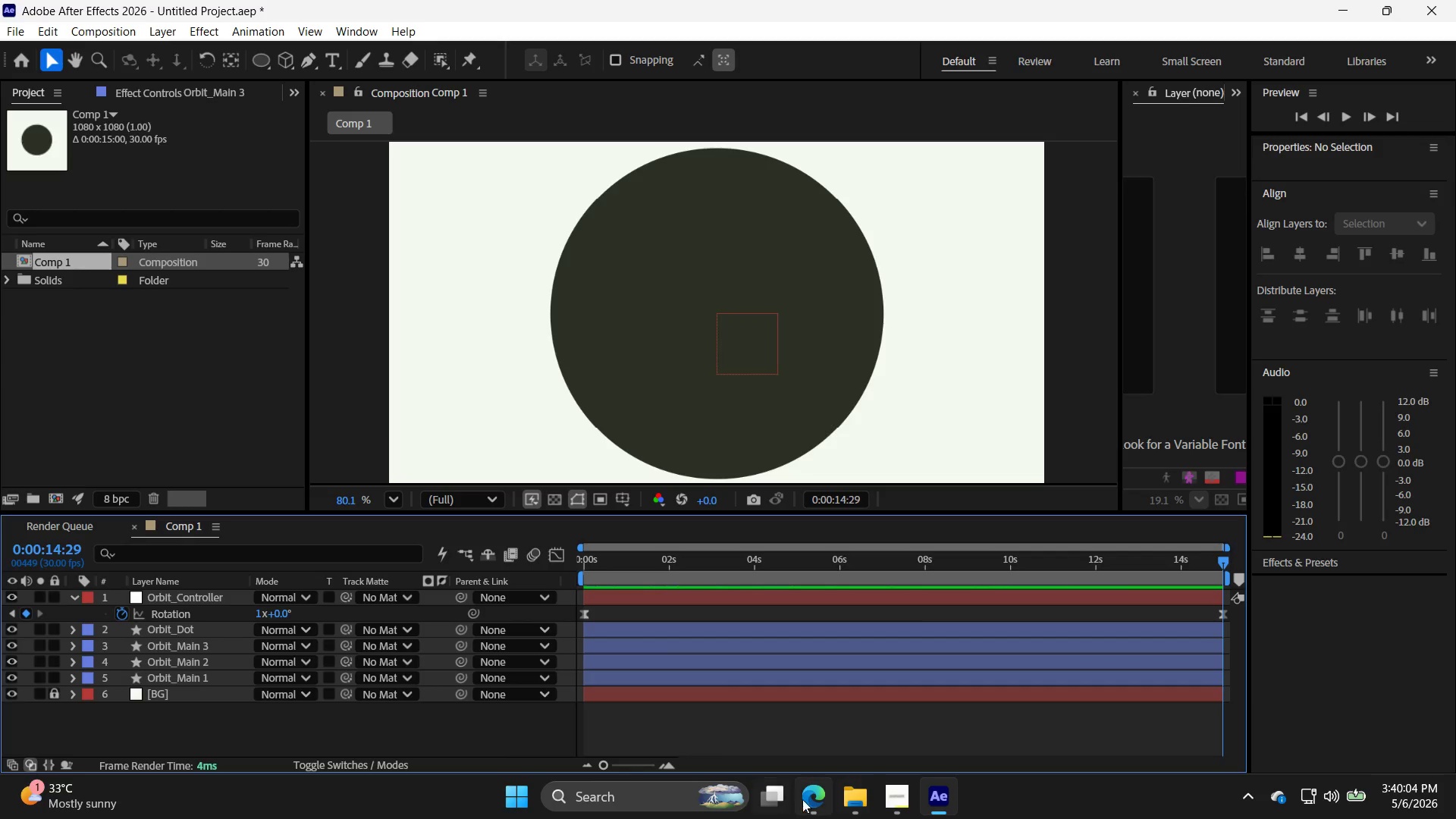 
left_click([883, 803])